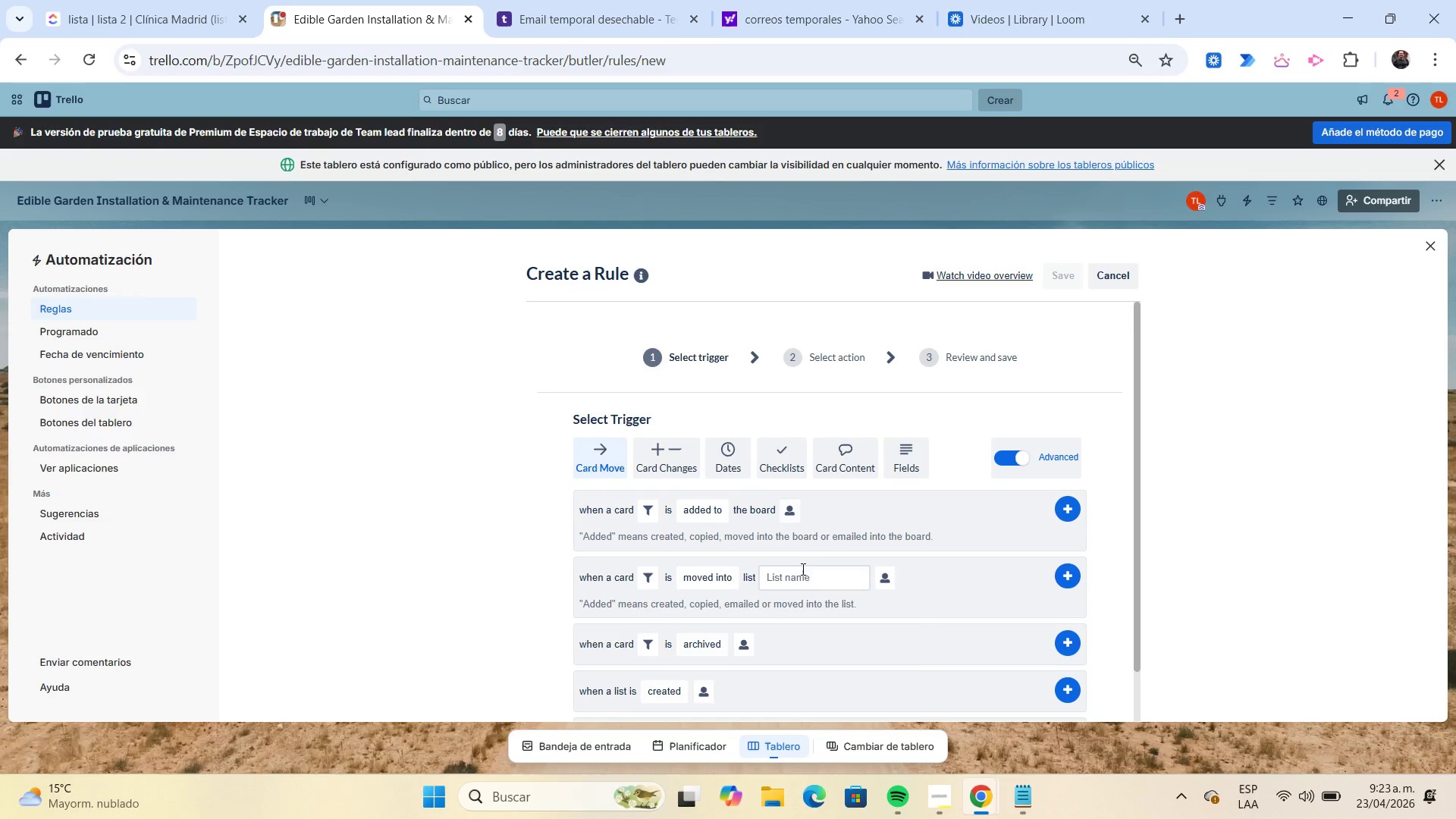 
left_click([802, 570])
 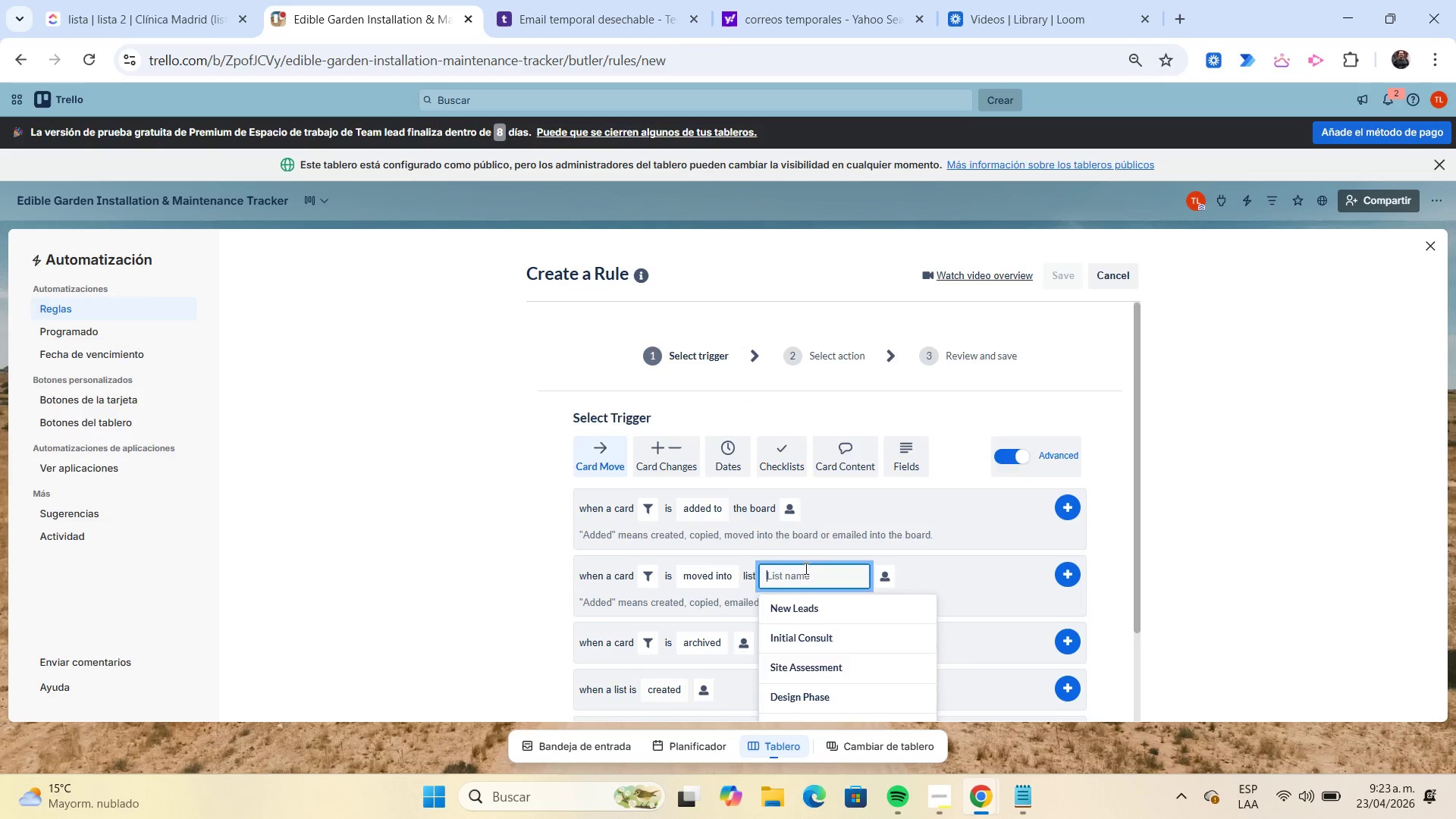 
scroll: coordinate [805, 568], scroll_direction: down, amount: 6.0
 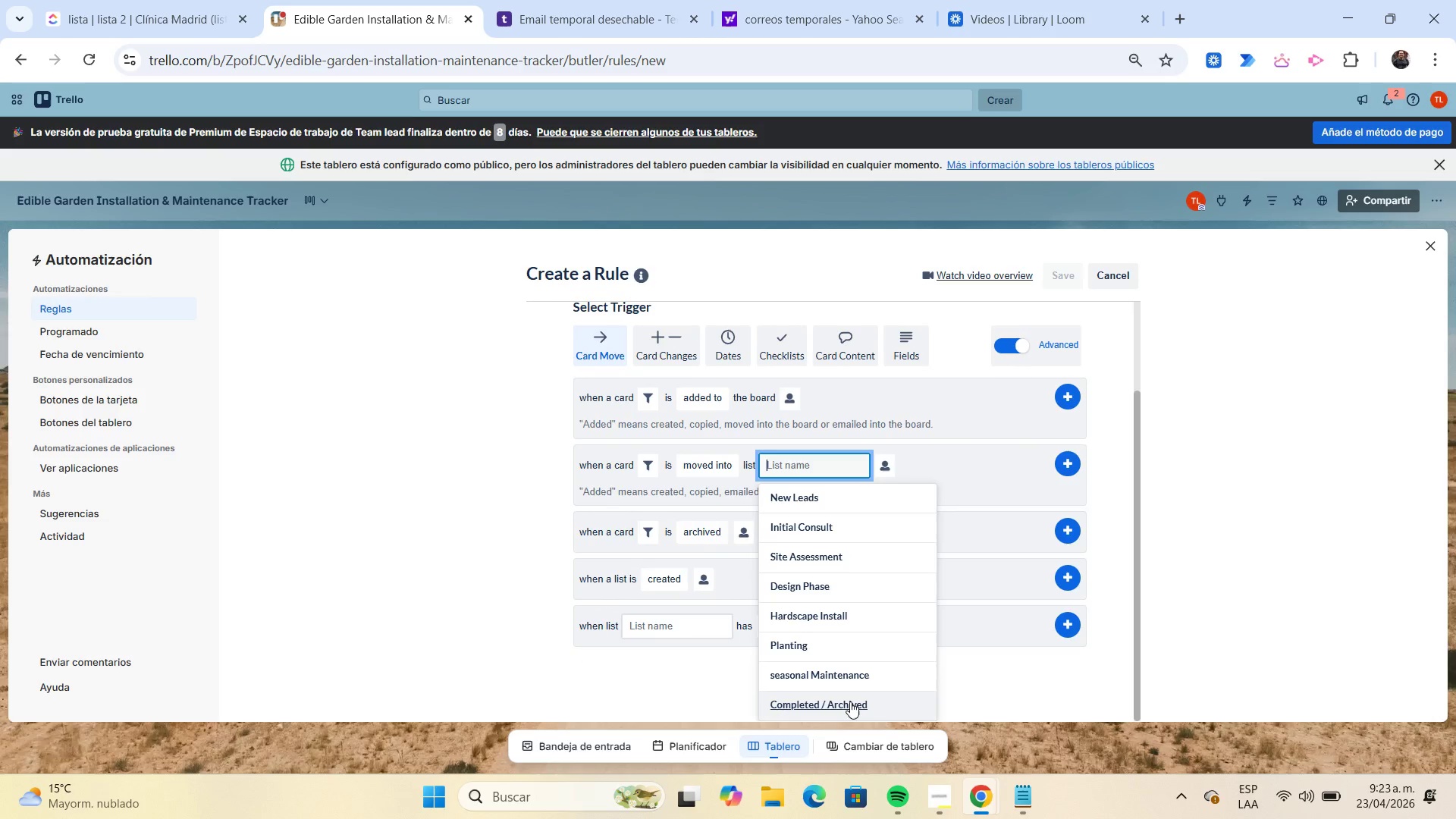 
left_click([850, 701])
 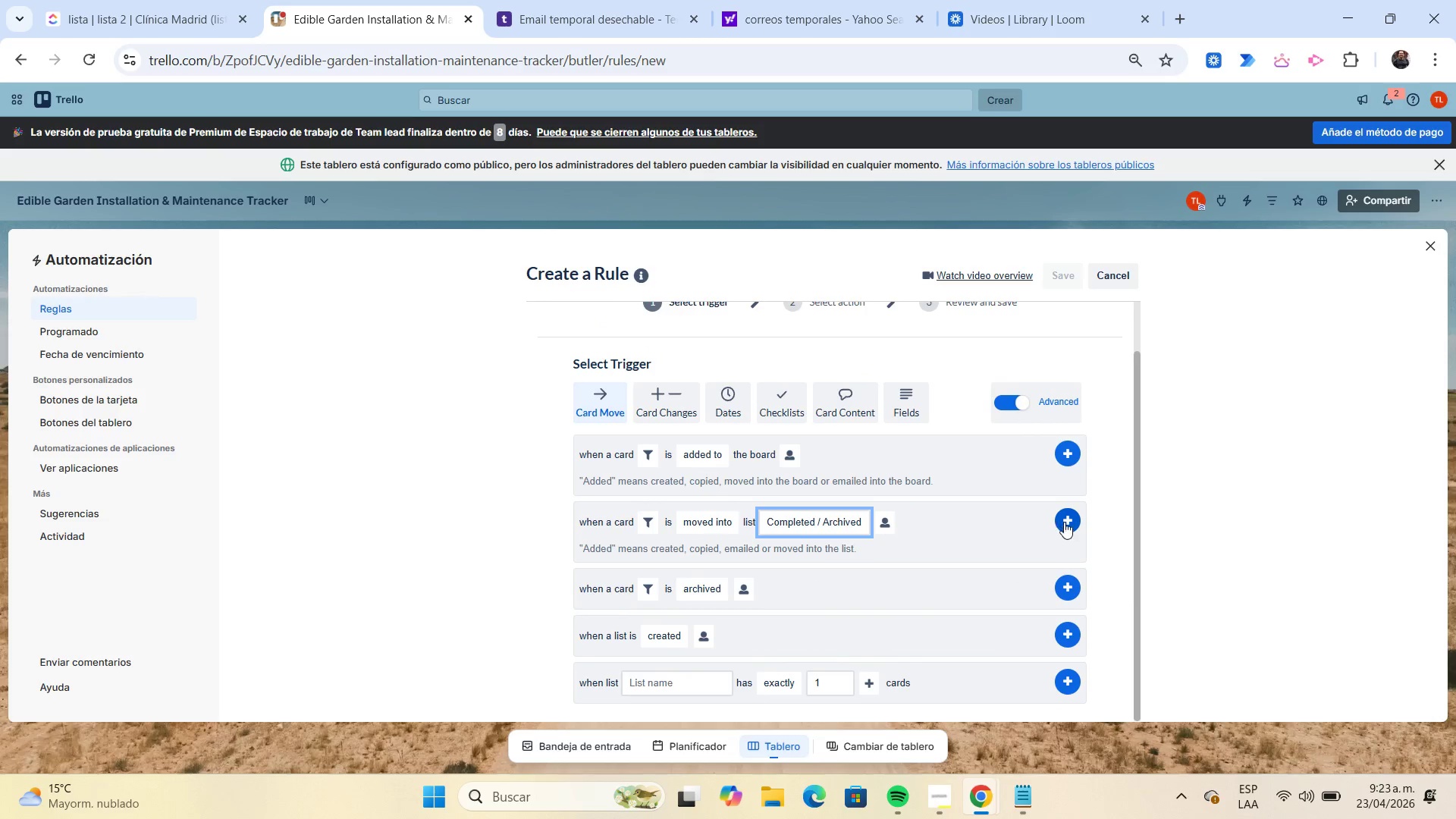 
left_click([1065, 520])
 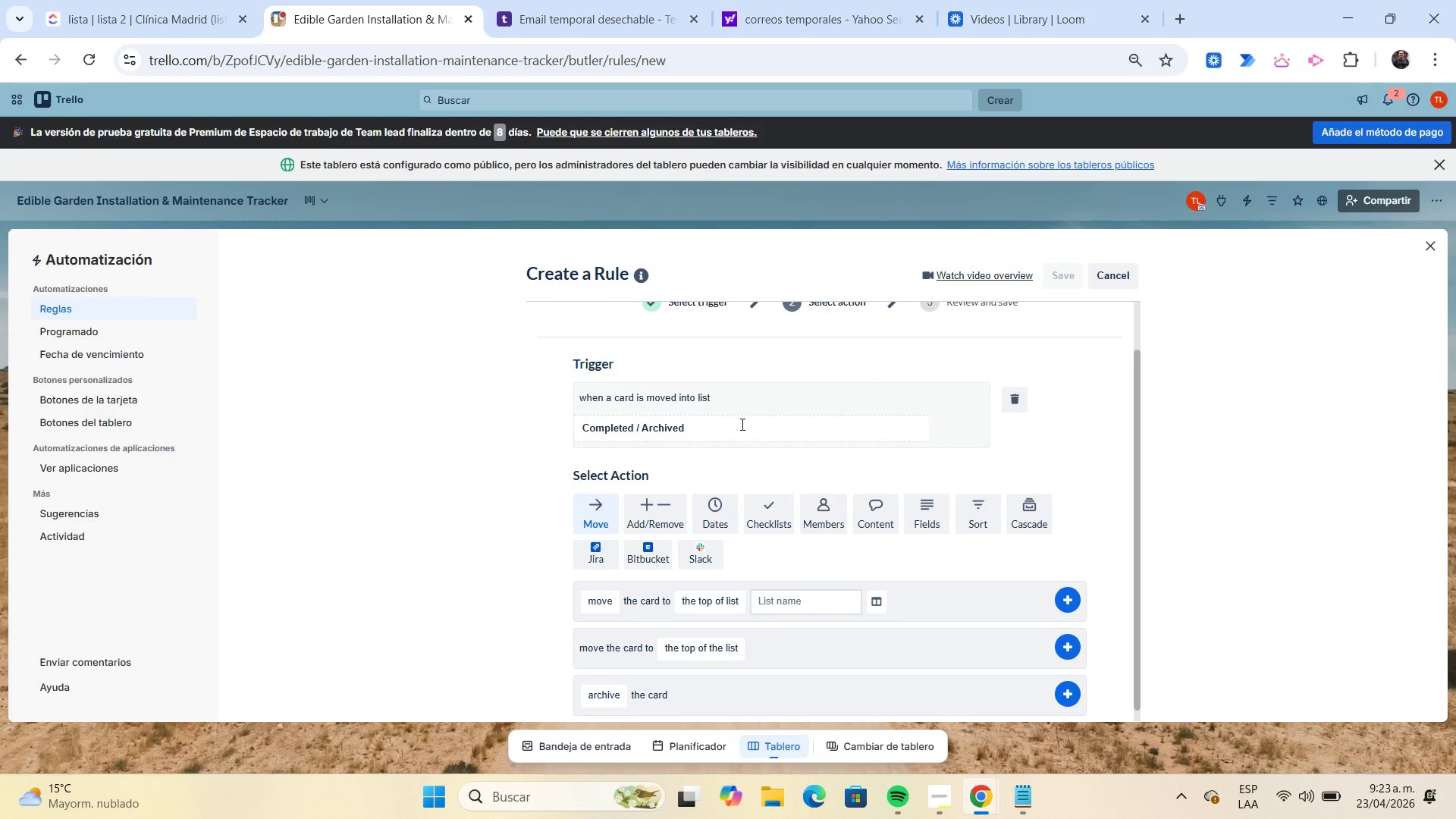 
wait(5.17)
 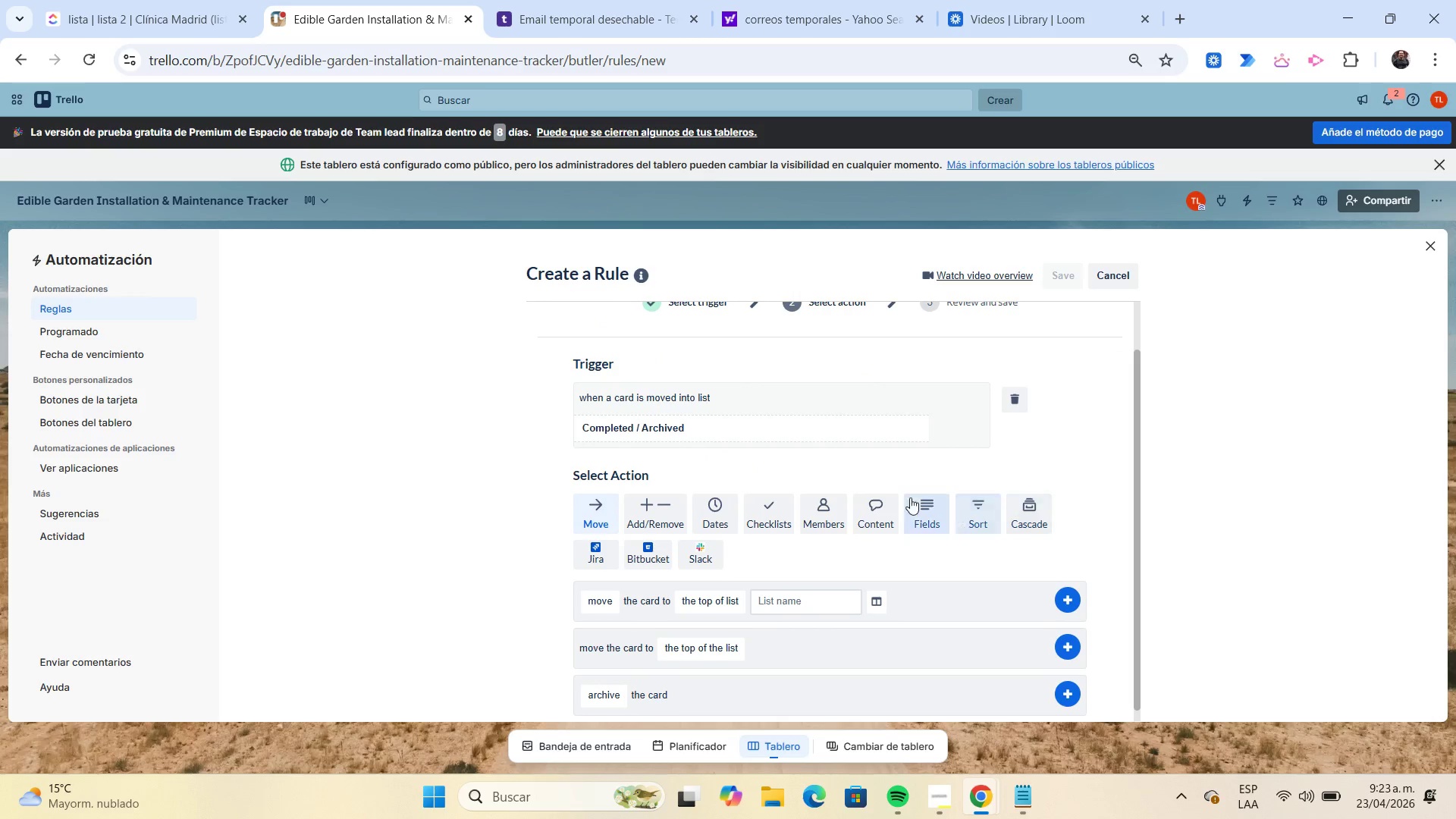 
scroll: coordinate [741, 424], scroll_direction: down, amount: 1.0
 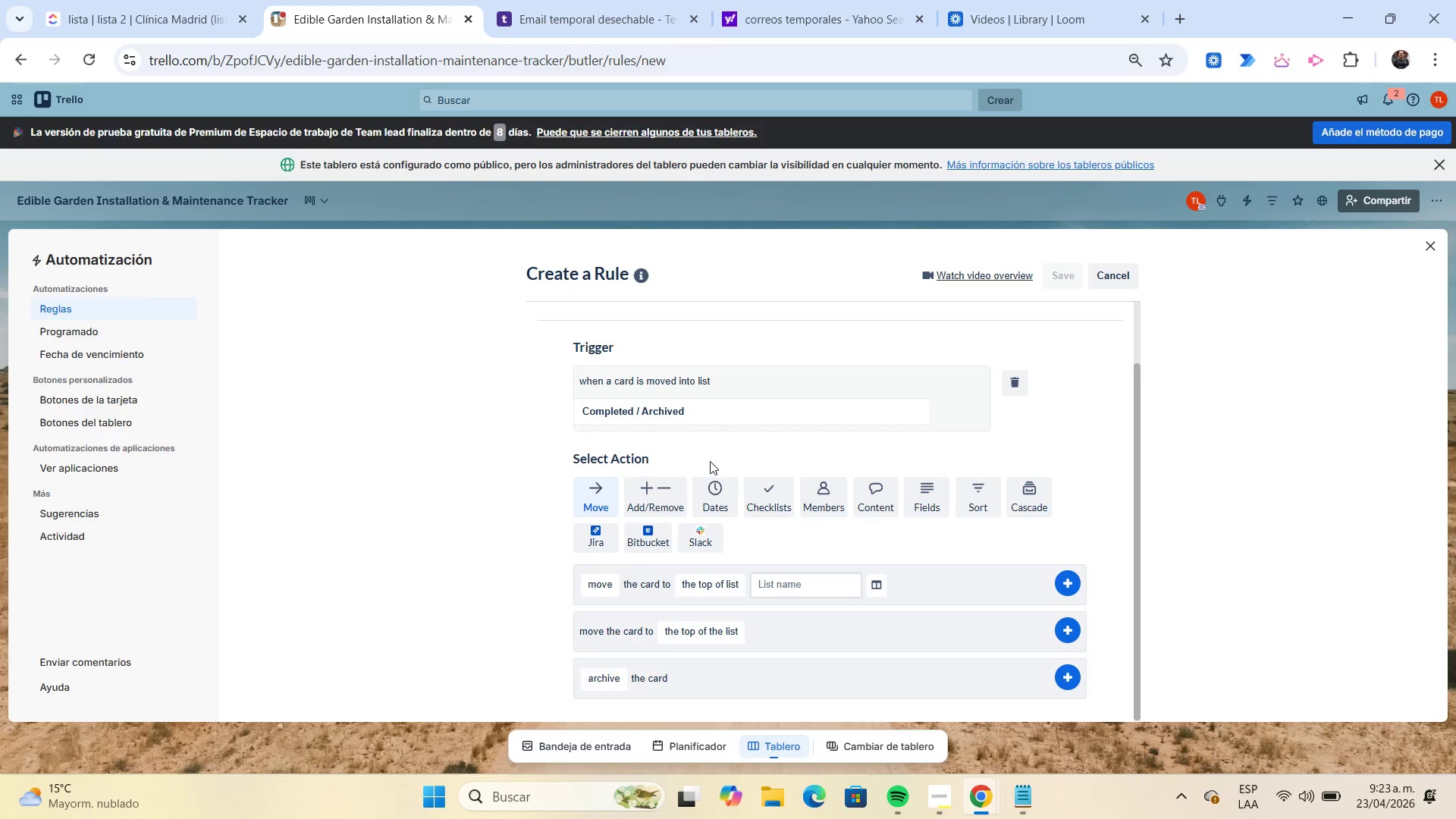 
left_click([708, 480])
 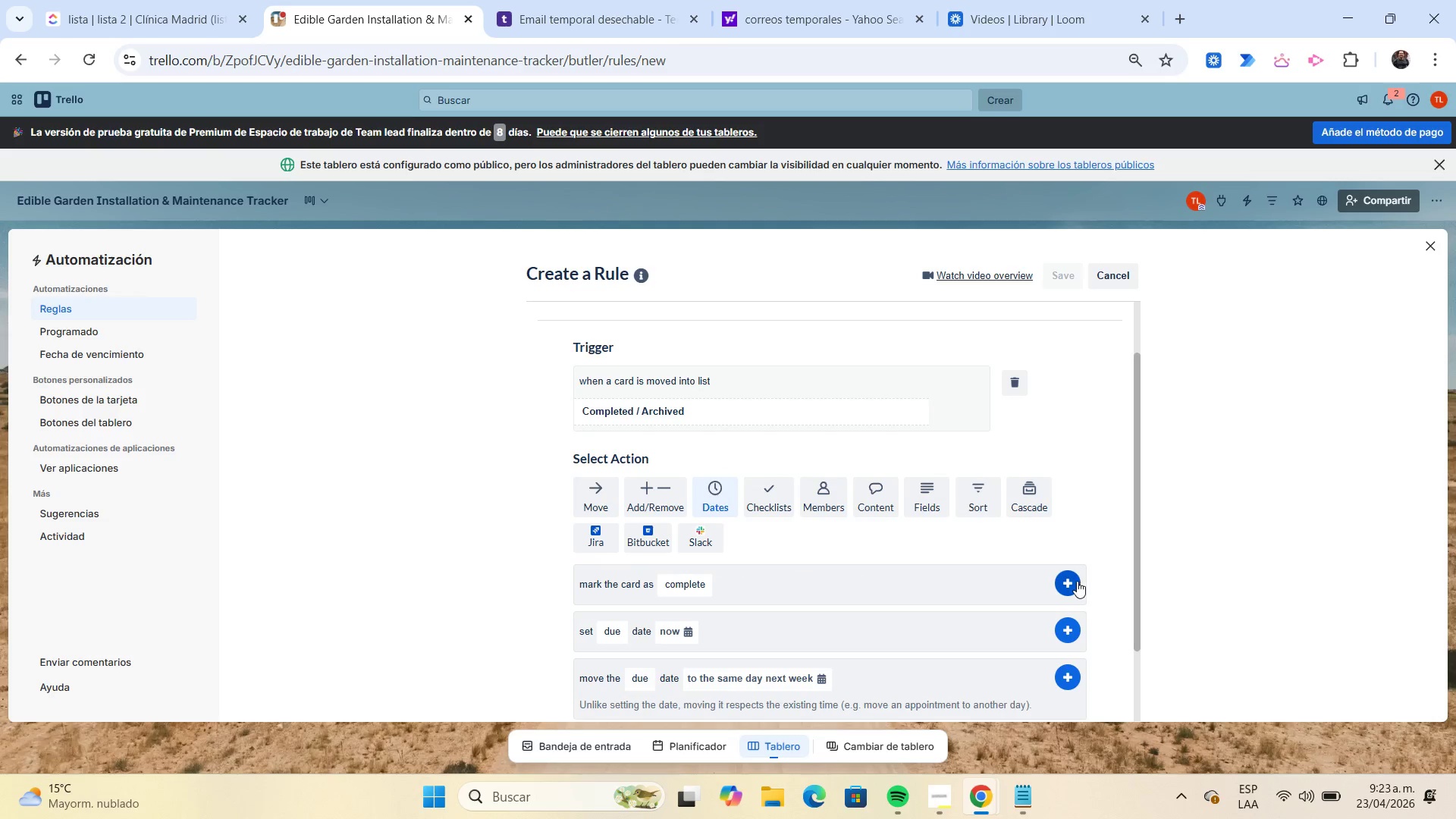 
wait(5.61)
 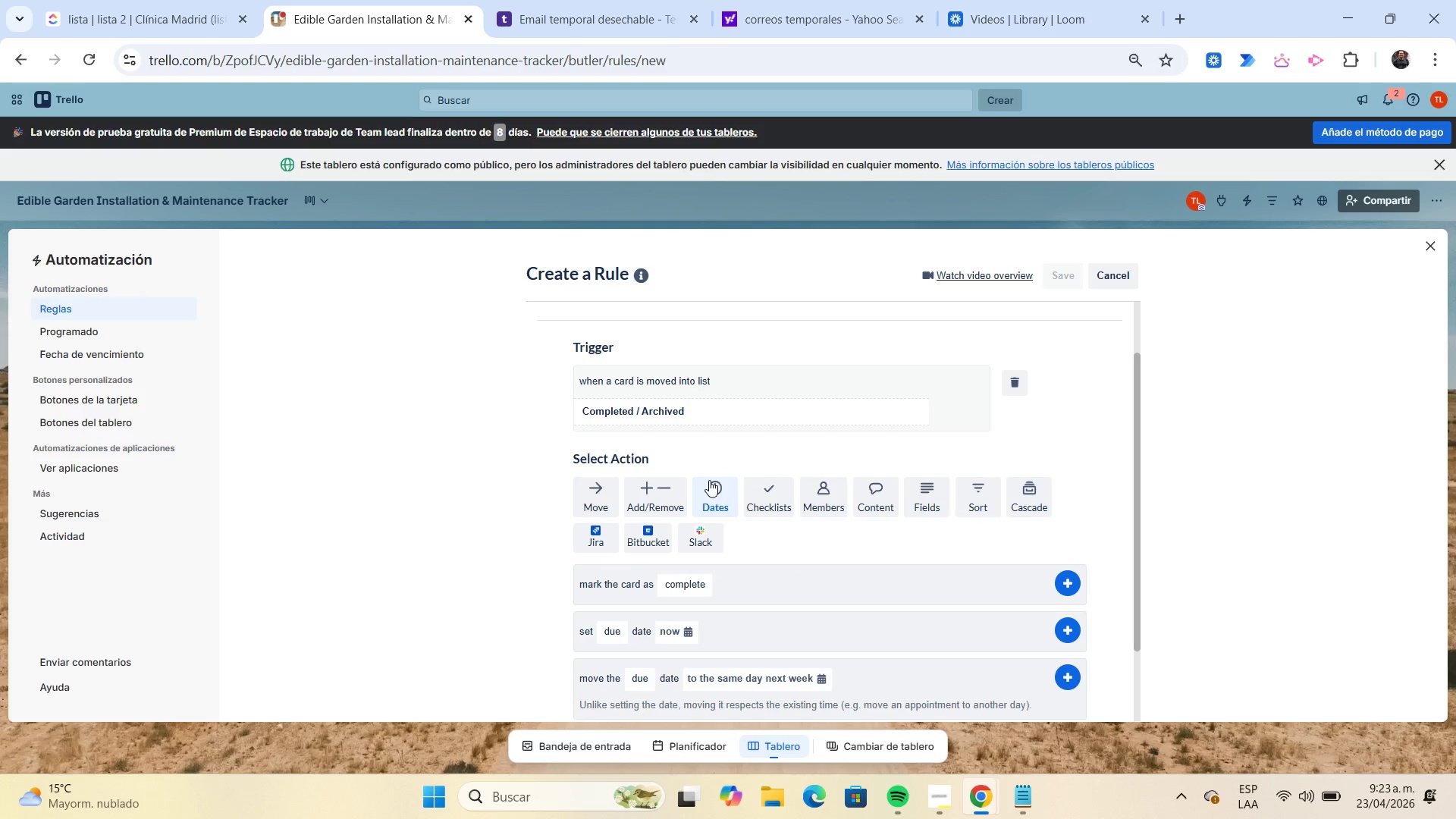 
left_click([1075, 581])
 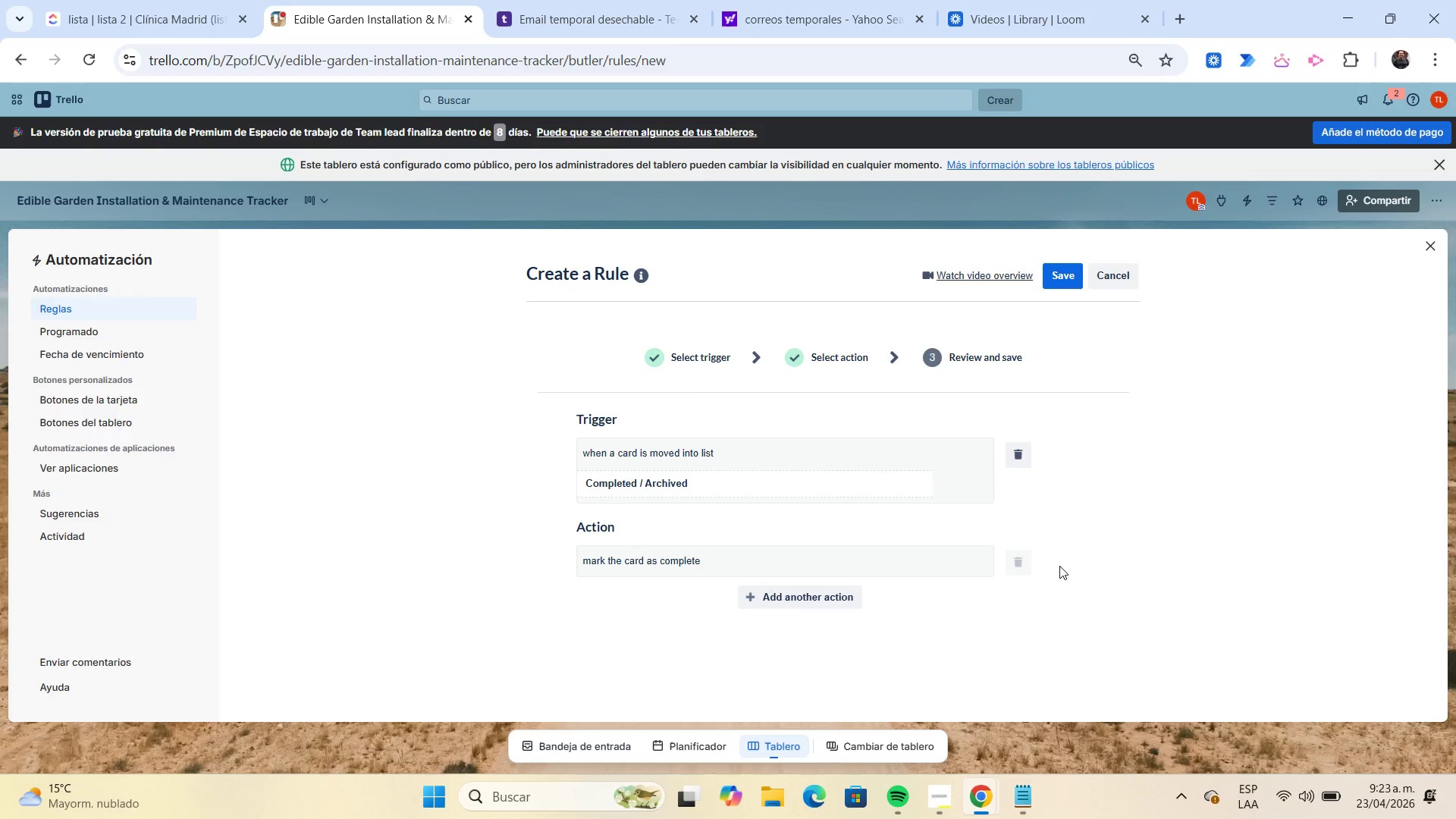 
left_click([807, 594])
 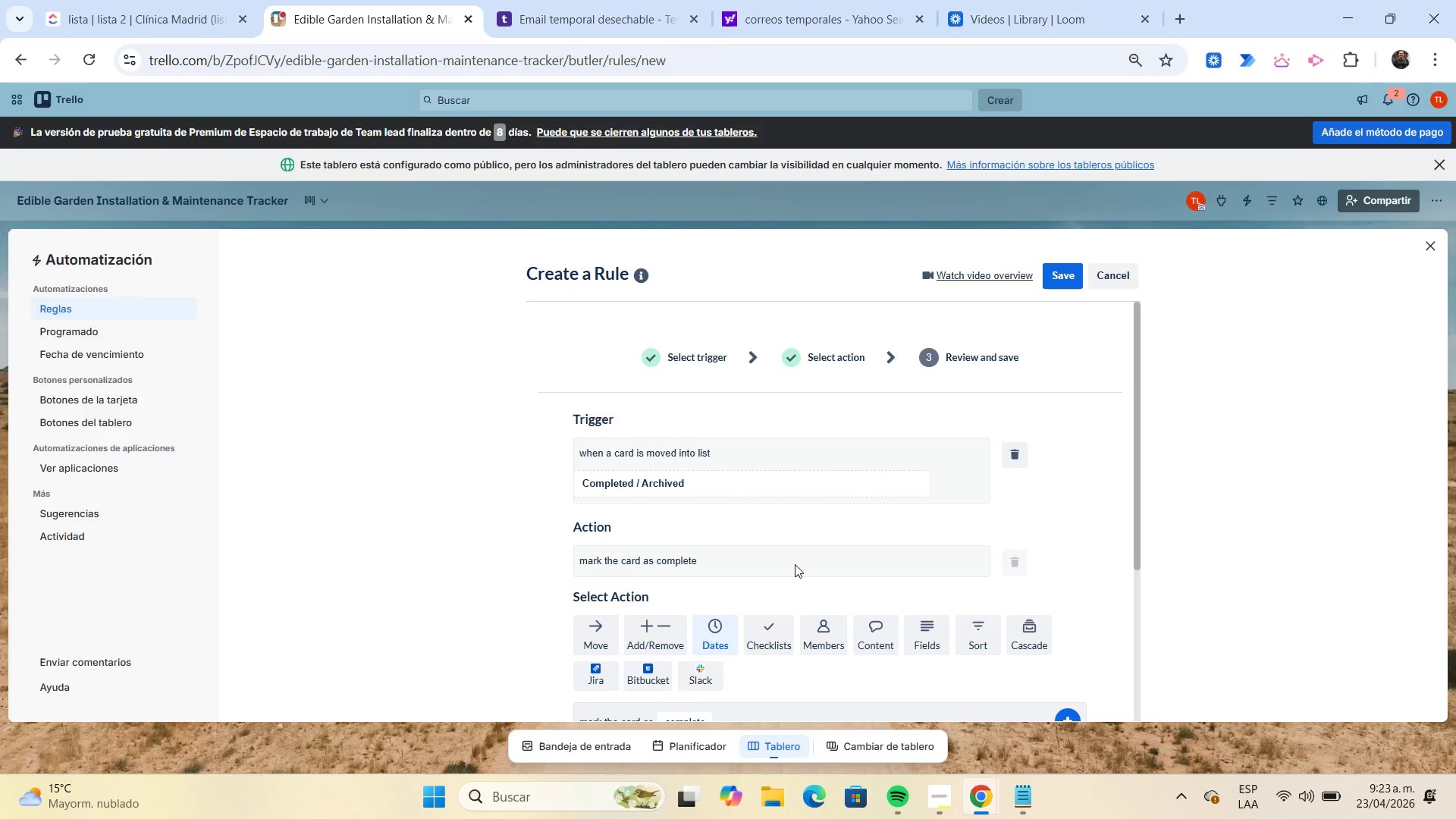 
scroll: coordinate [777, 561], scroll_direction: down, amount: 3.0
 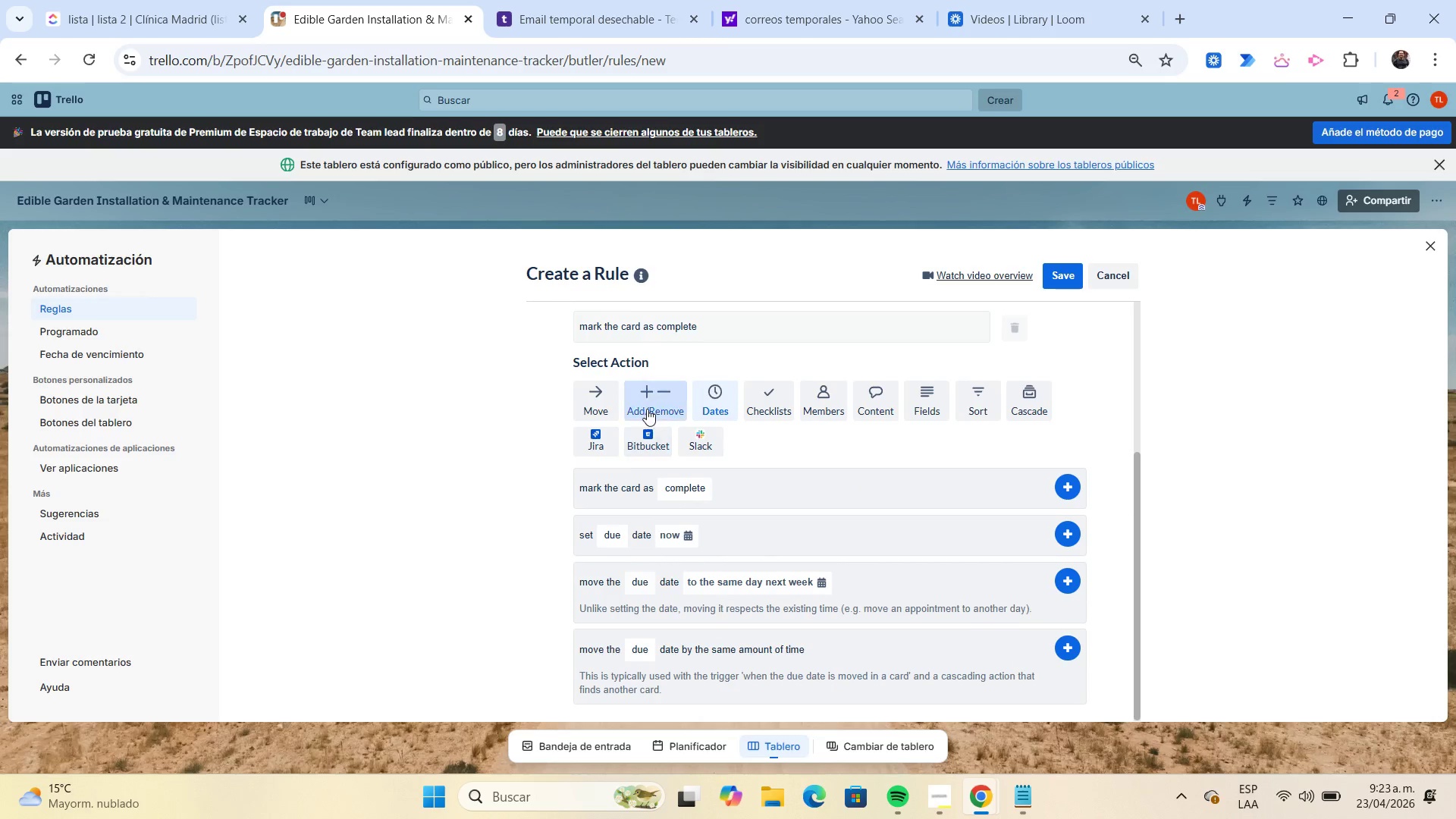 
left_click([646, 406])
 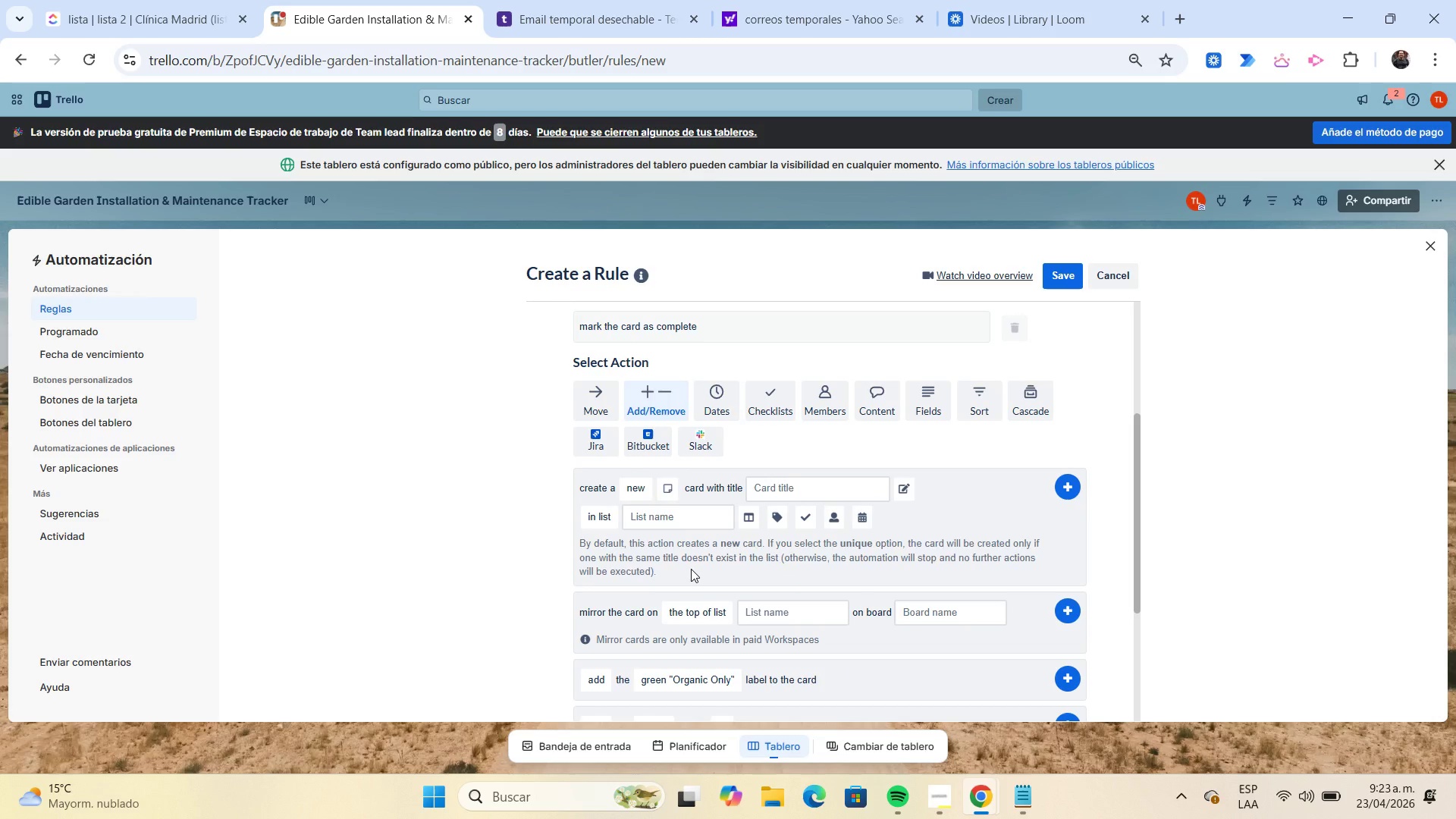 
scroll: coordinate [503, 596], scroll_direction: down, amount: 2.0
 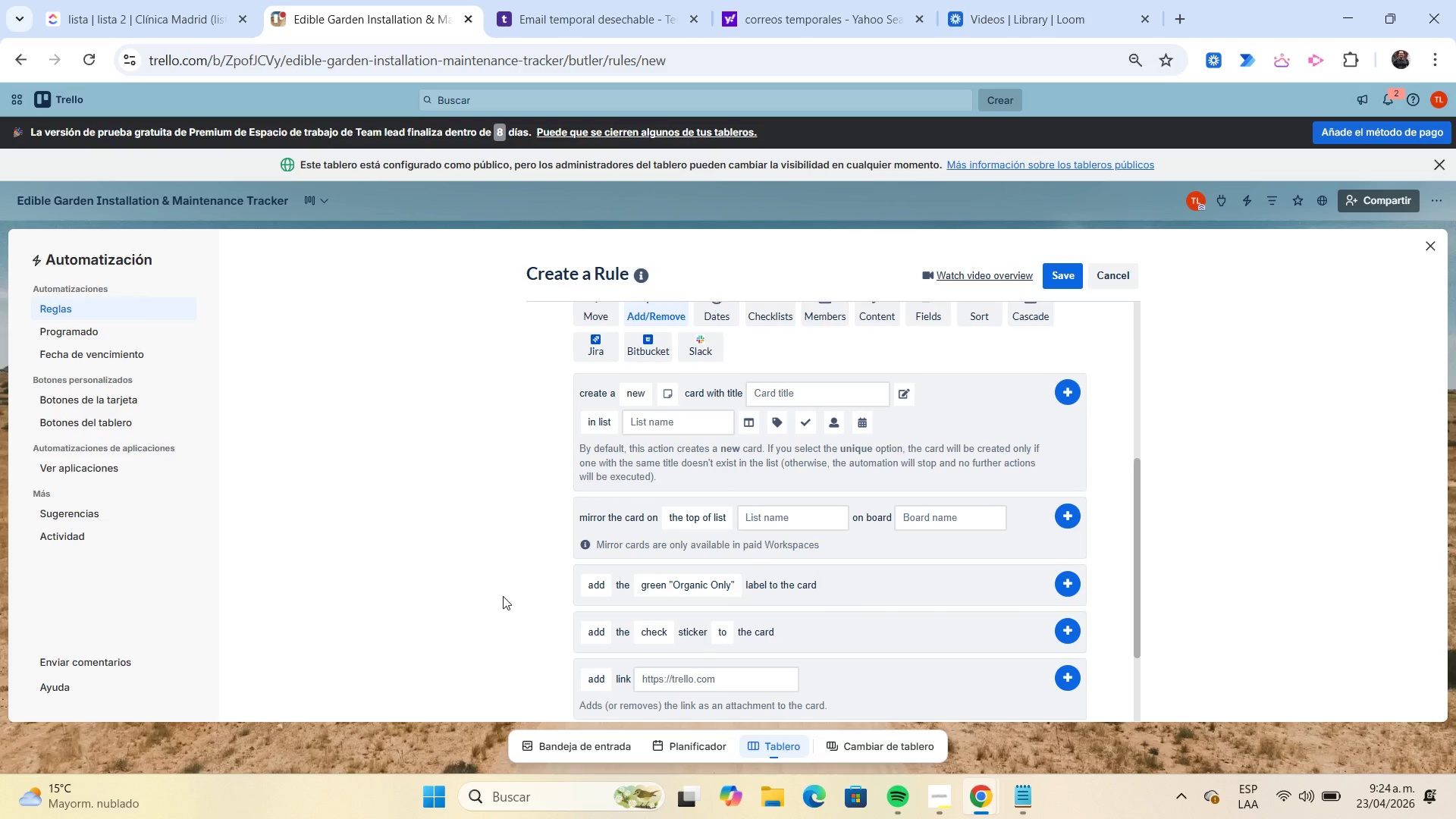 
wait(5.52)
 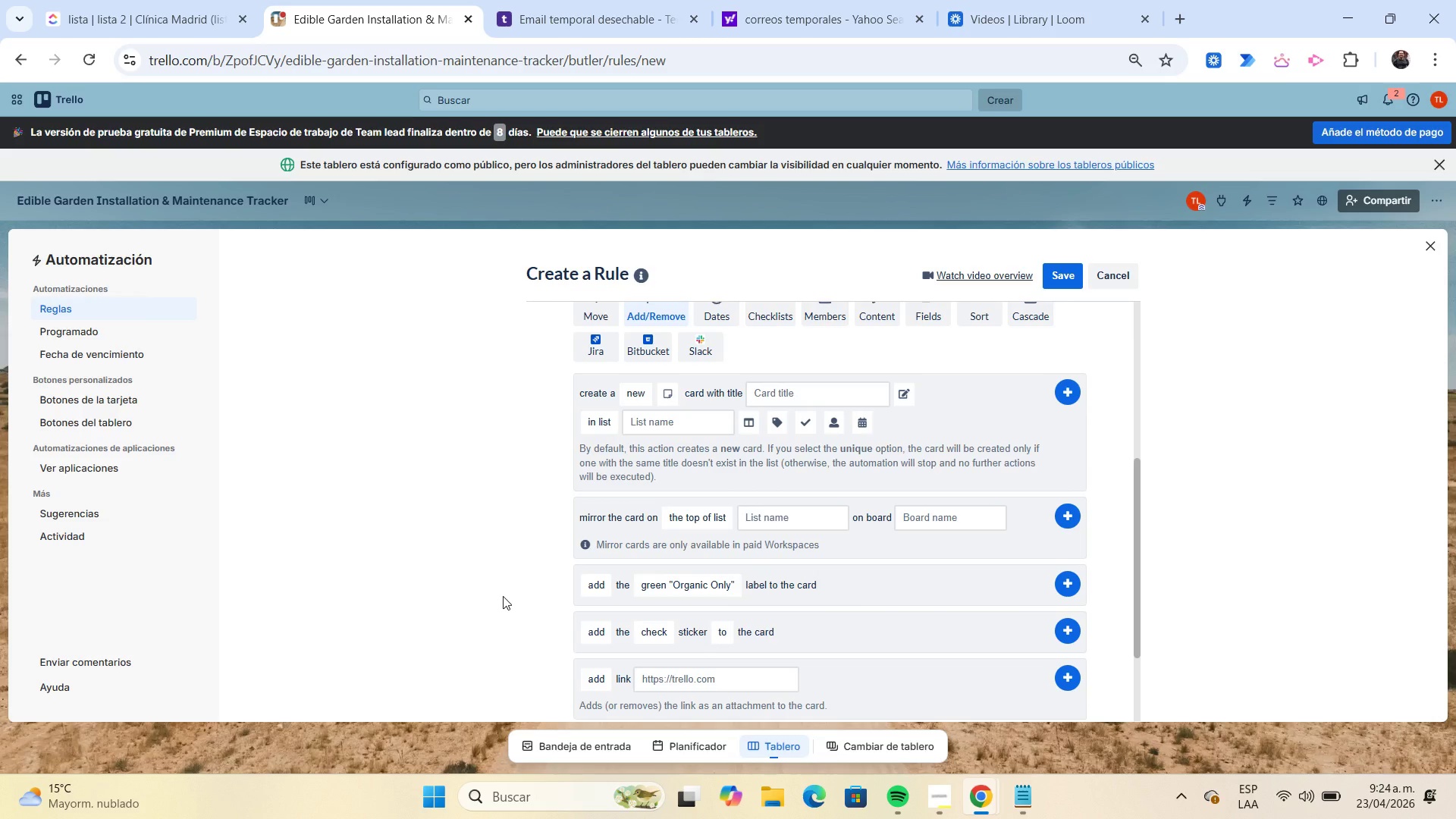 
scroll: coordinate [893, 570], scroll_direction: down, amount: 5.0
 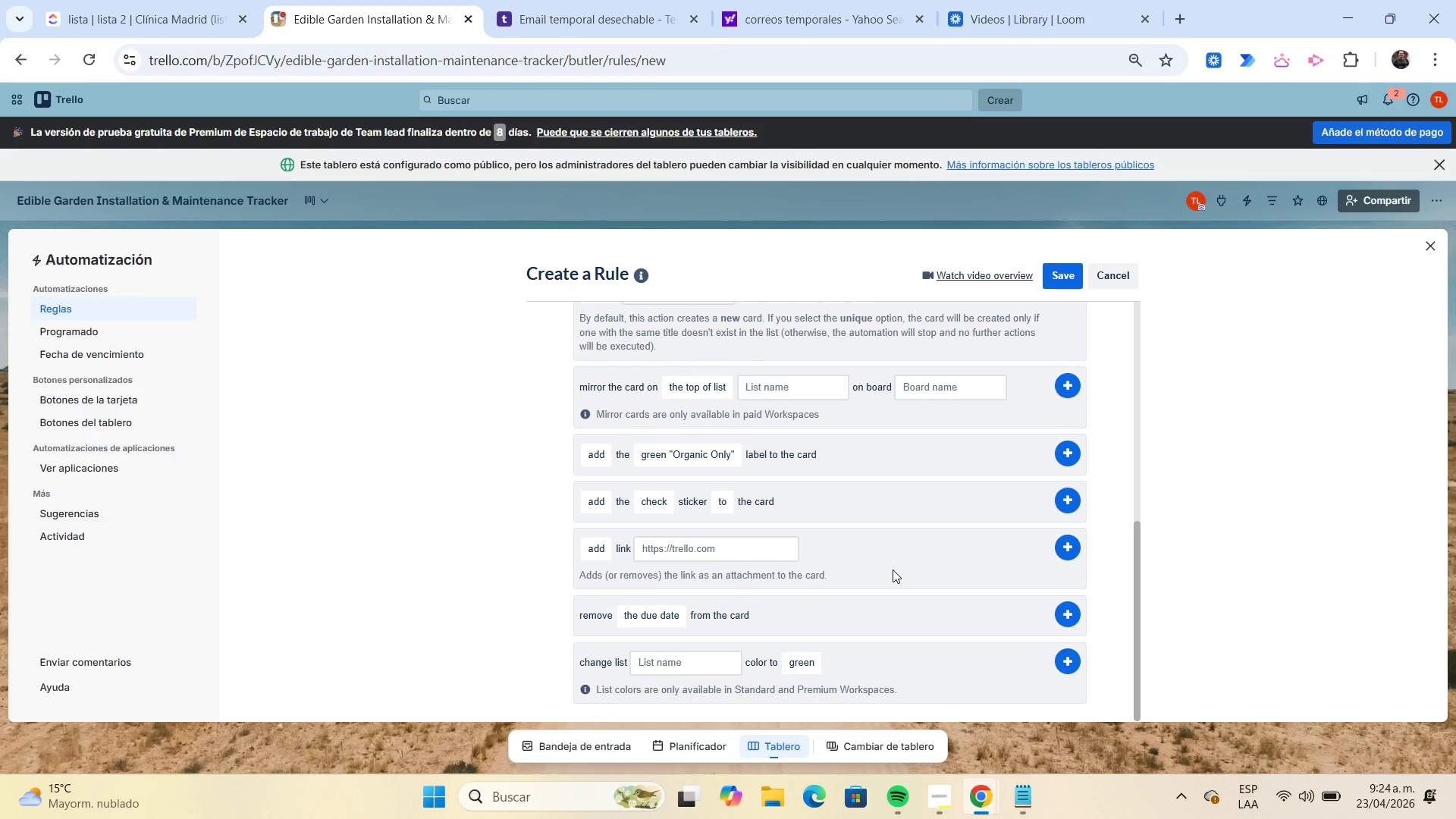 
scroll: coordinate [893, 570], scroll_direction: up, amount: 1.0
 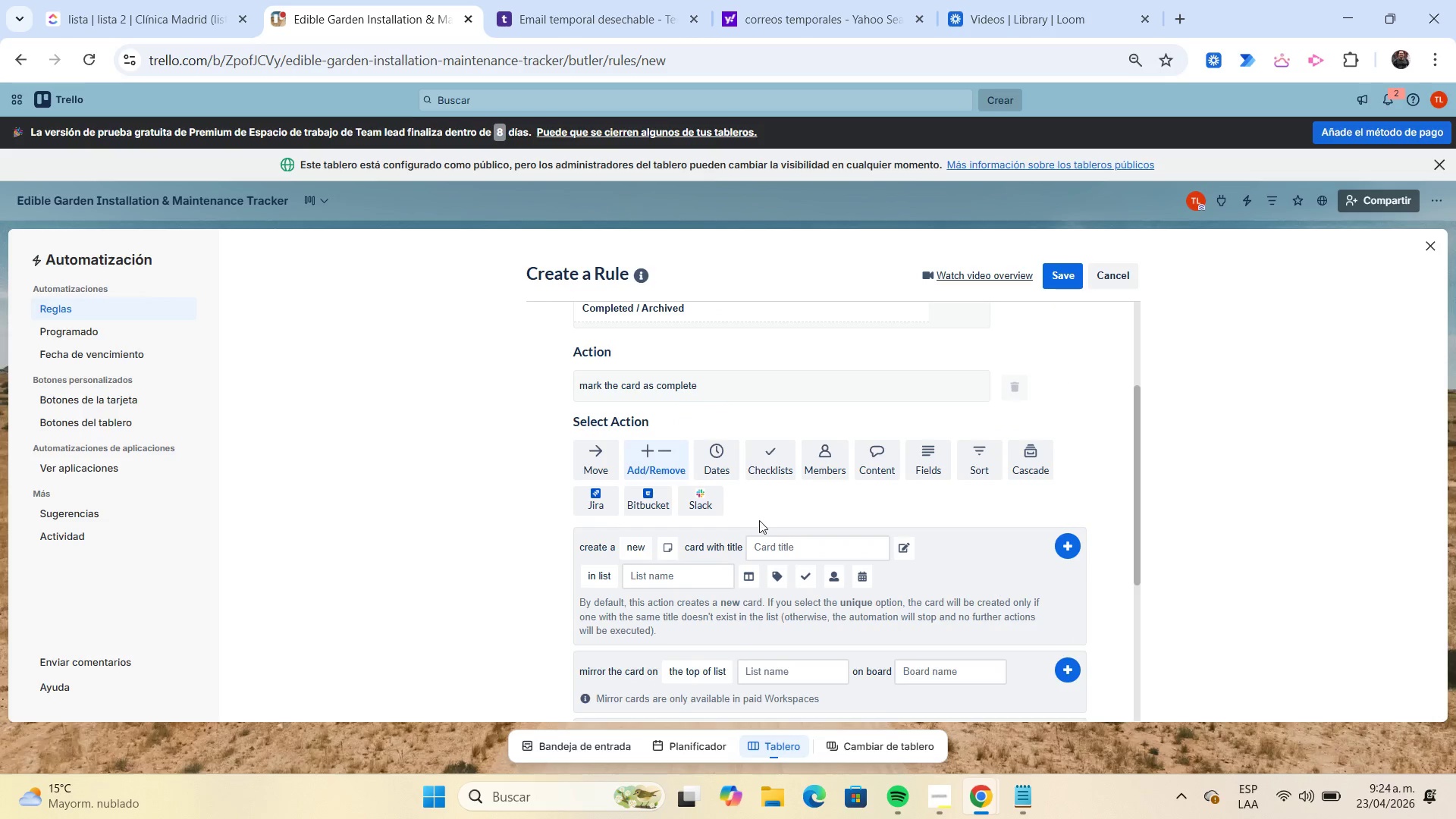 
left_click([724, 473])
 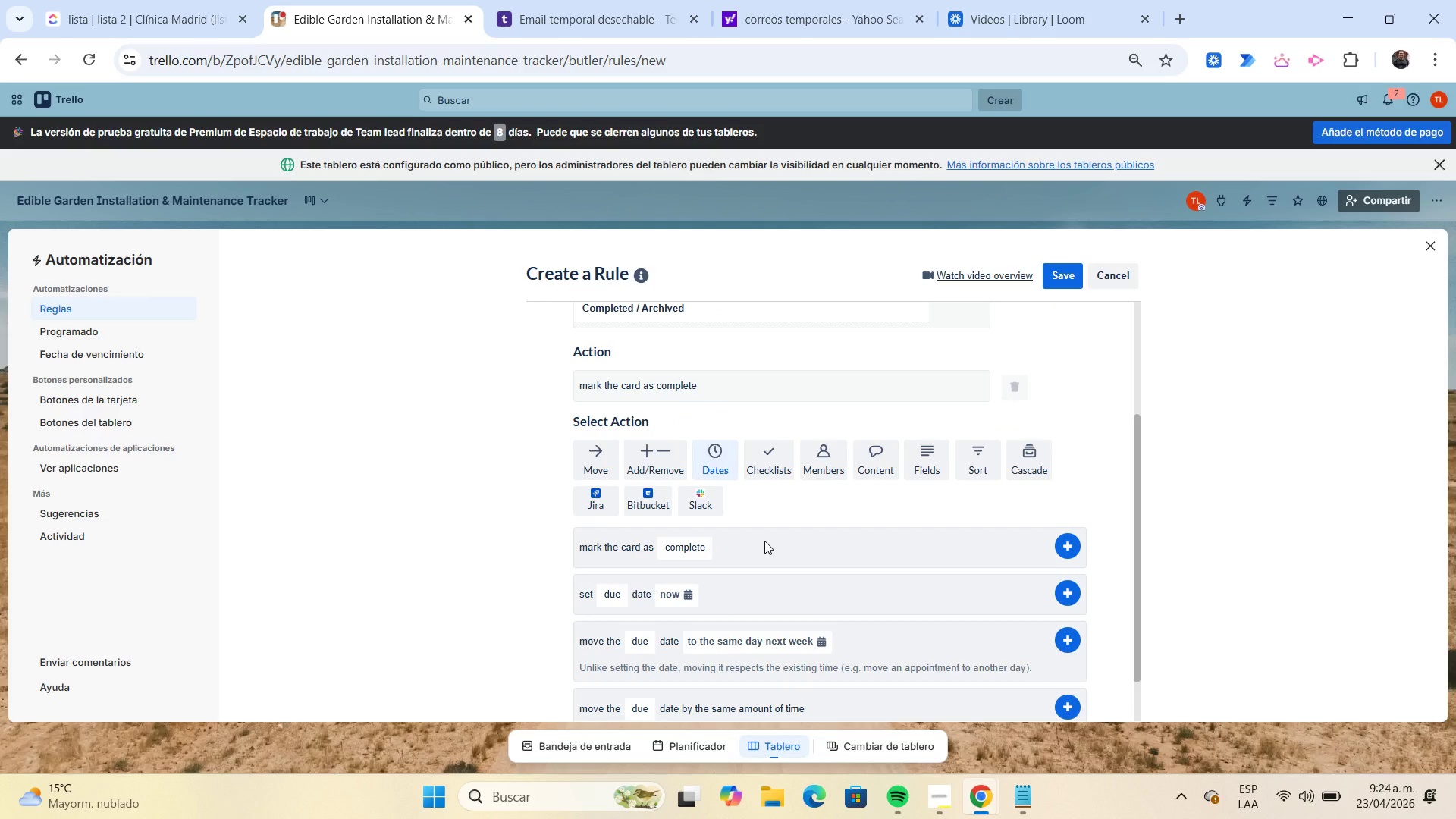 
scroll: coordinate [764, 541], scroll_direction: down, amount: 1.0
 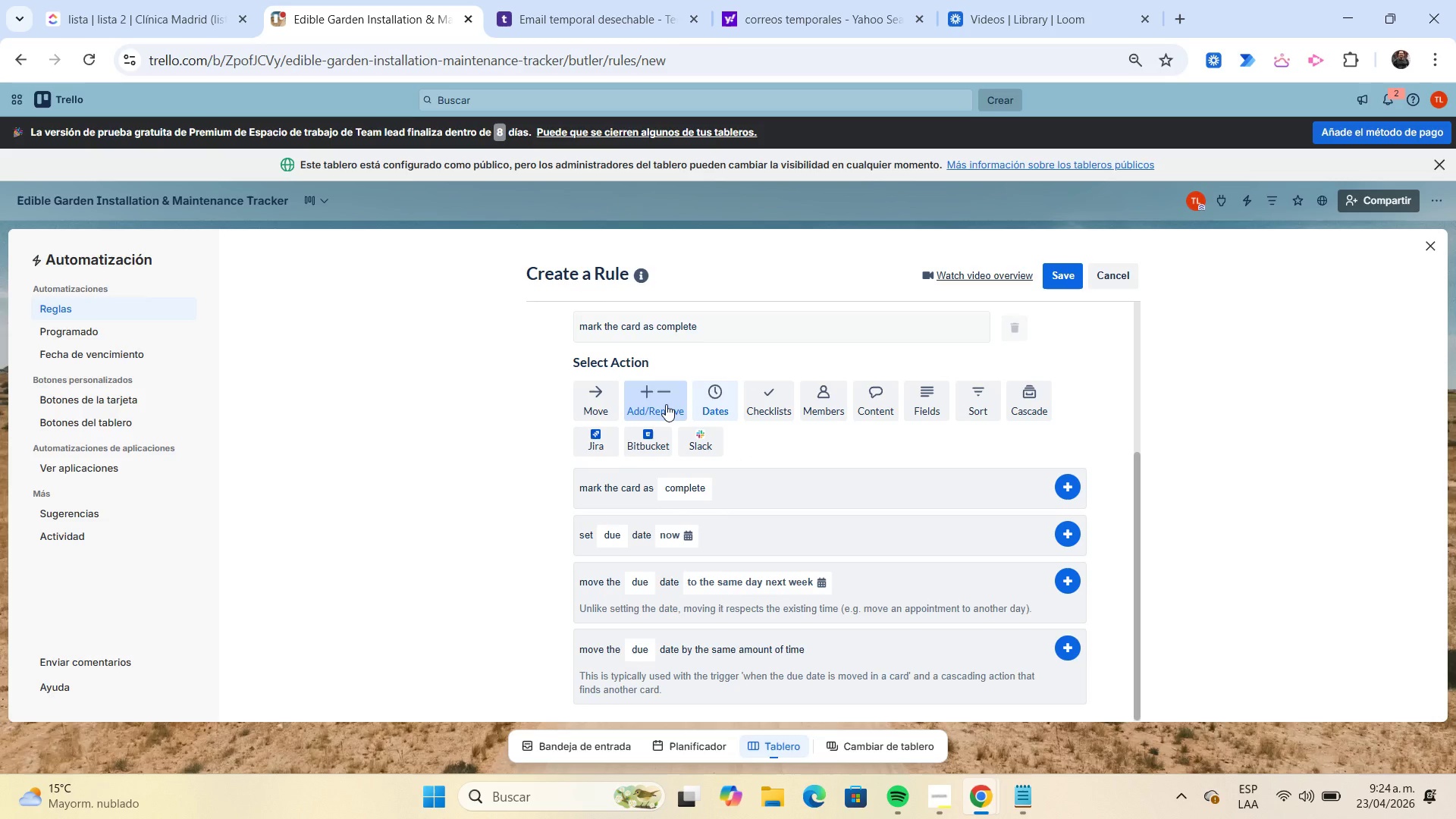 
wait(5.3)
 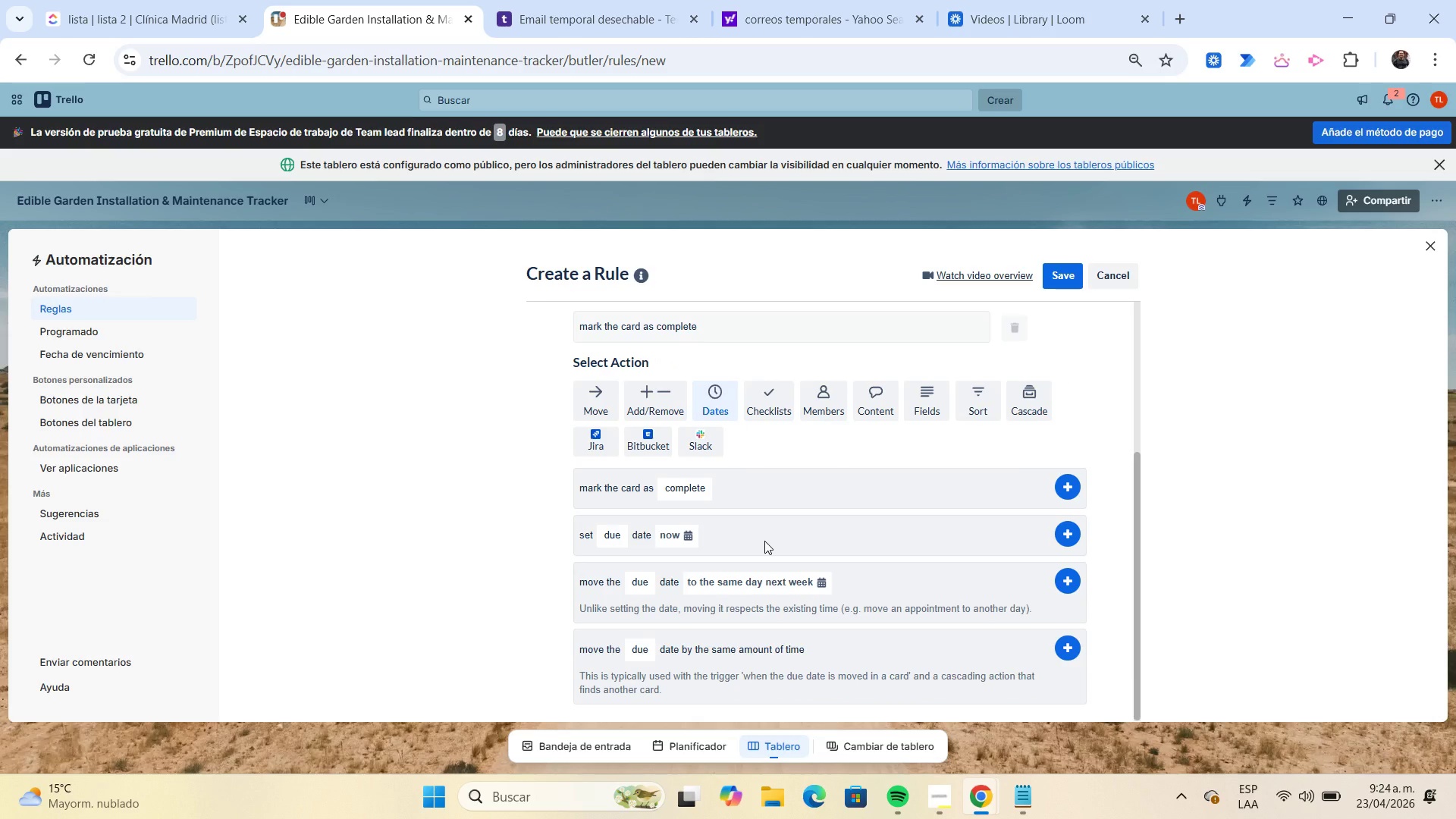 
left_click([839, 399])
 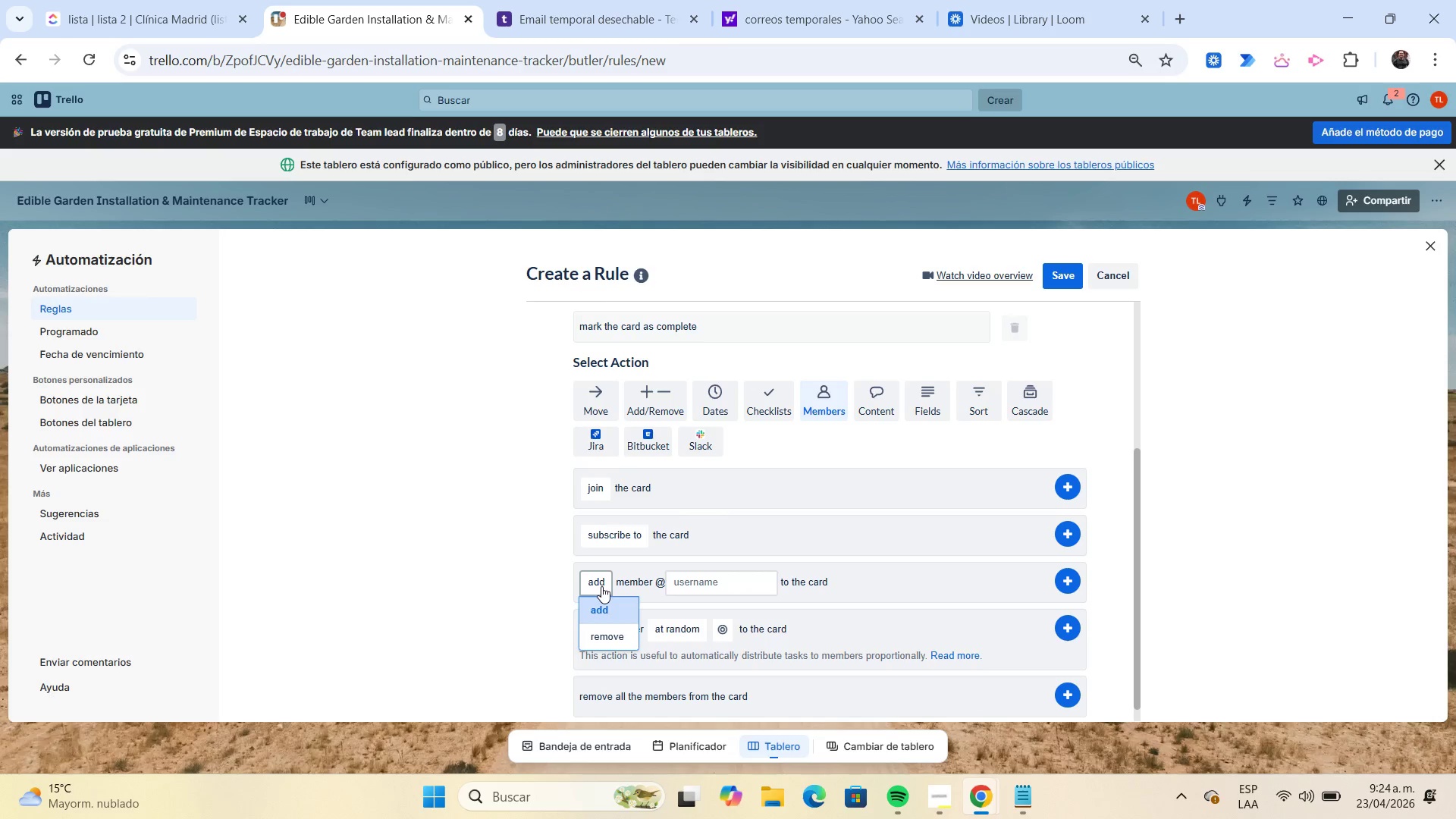 
left_click([620, 632])
 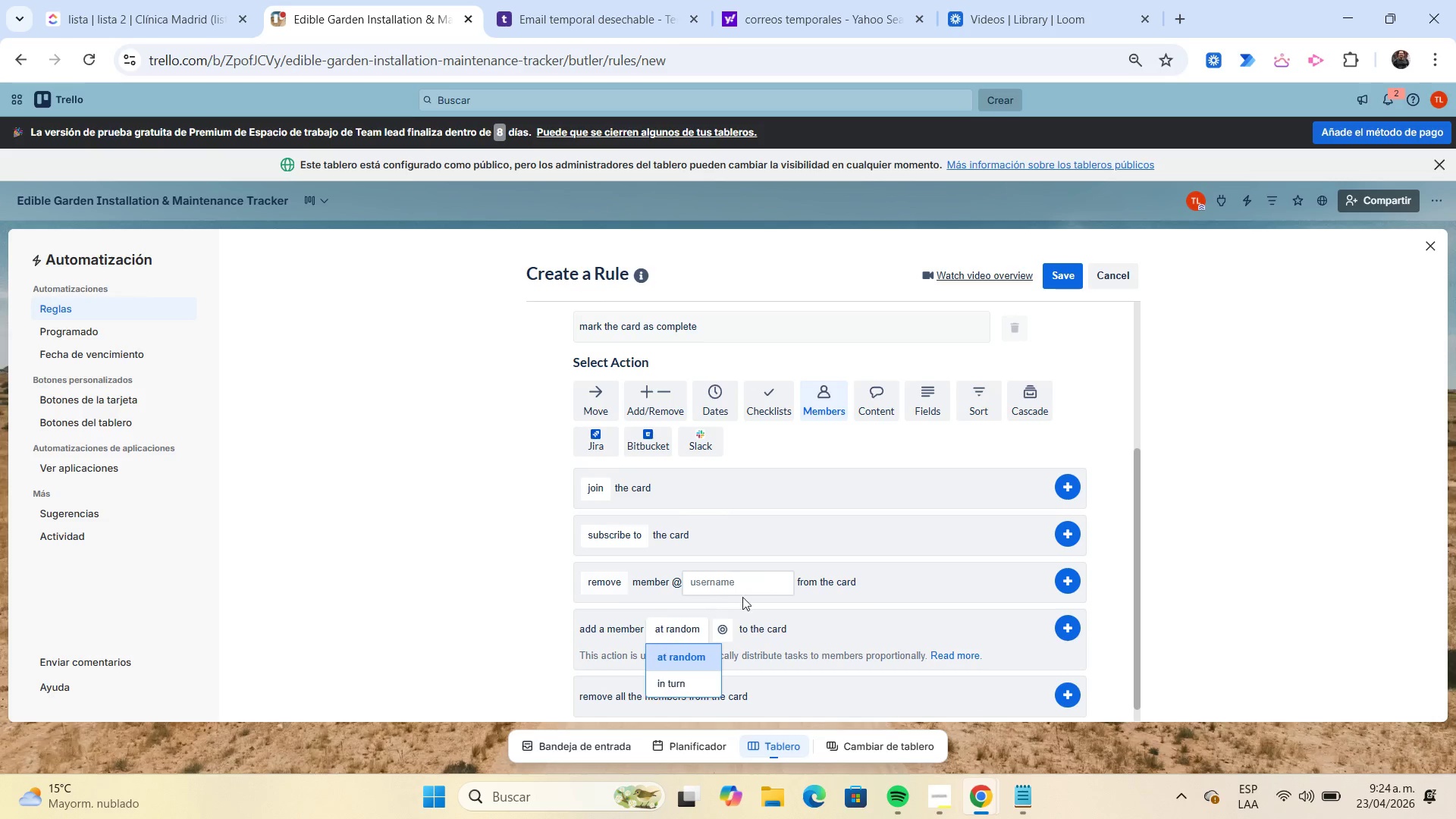 
left_click([742, 586])
 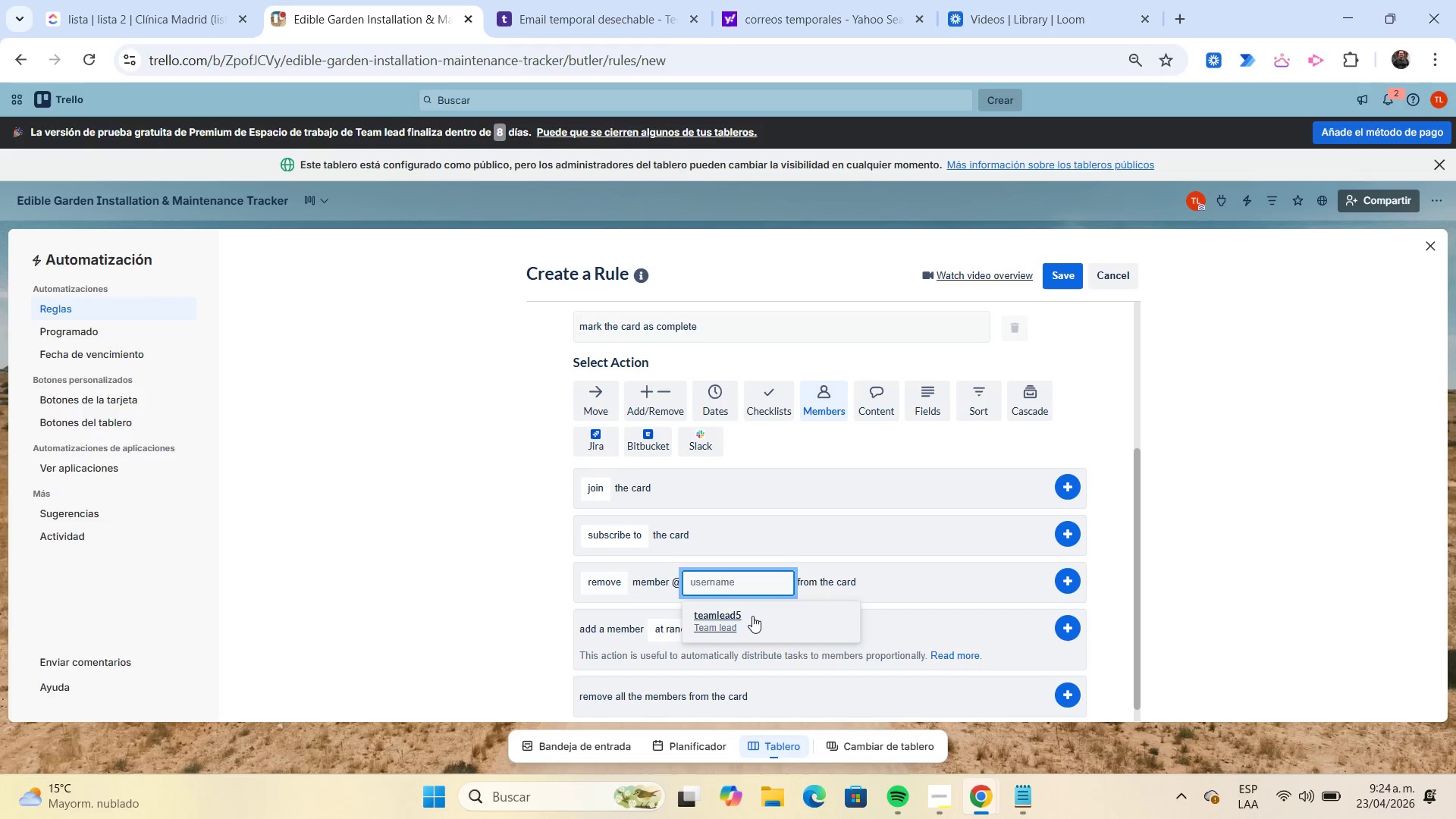 
left_click([752, 616])
 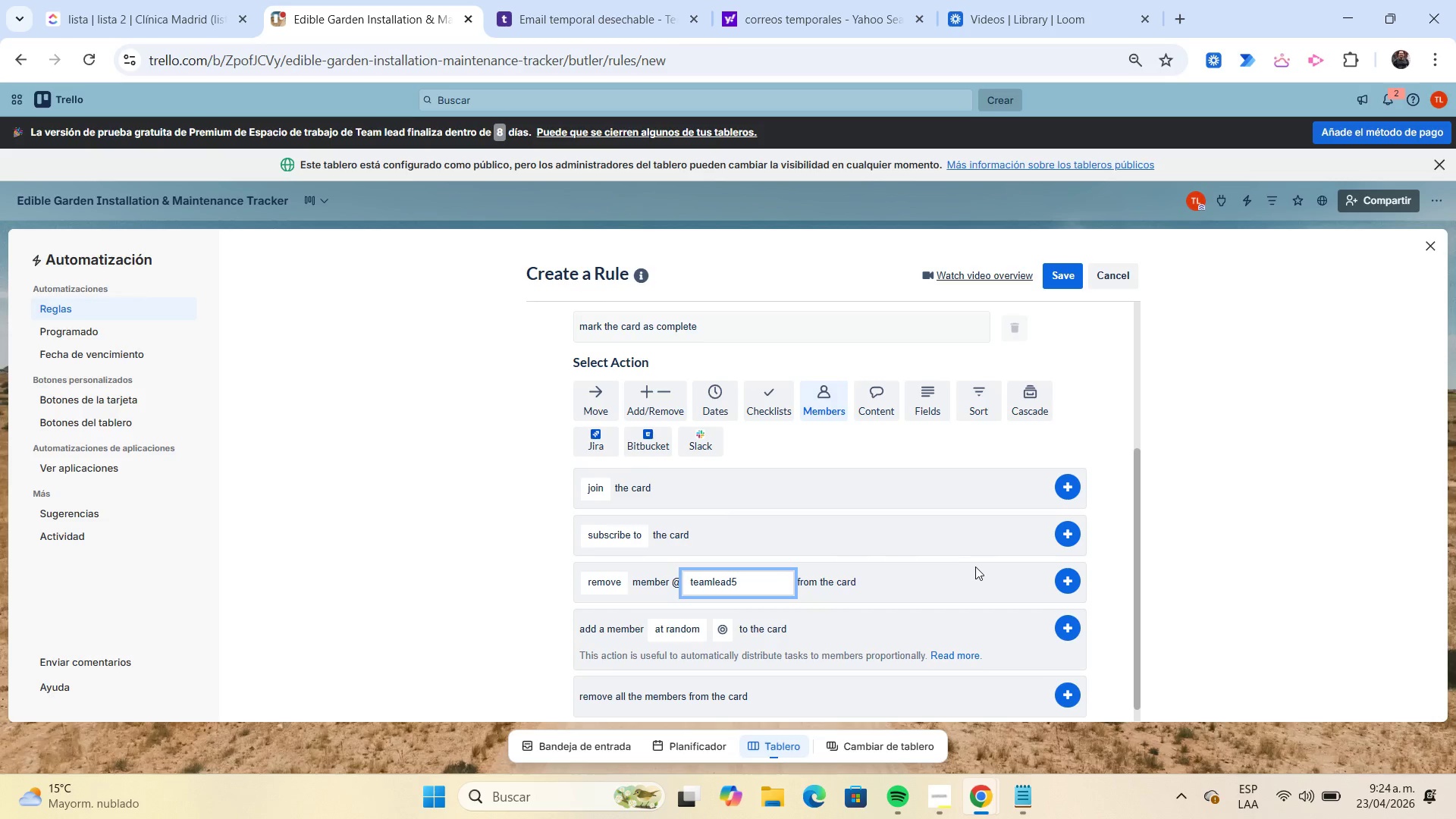 
scroll: coordinate [974, 566], scroll_direction: down, amount: 1.0
 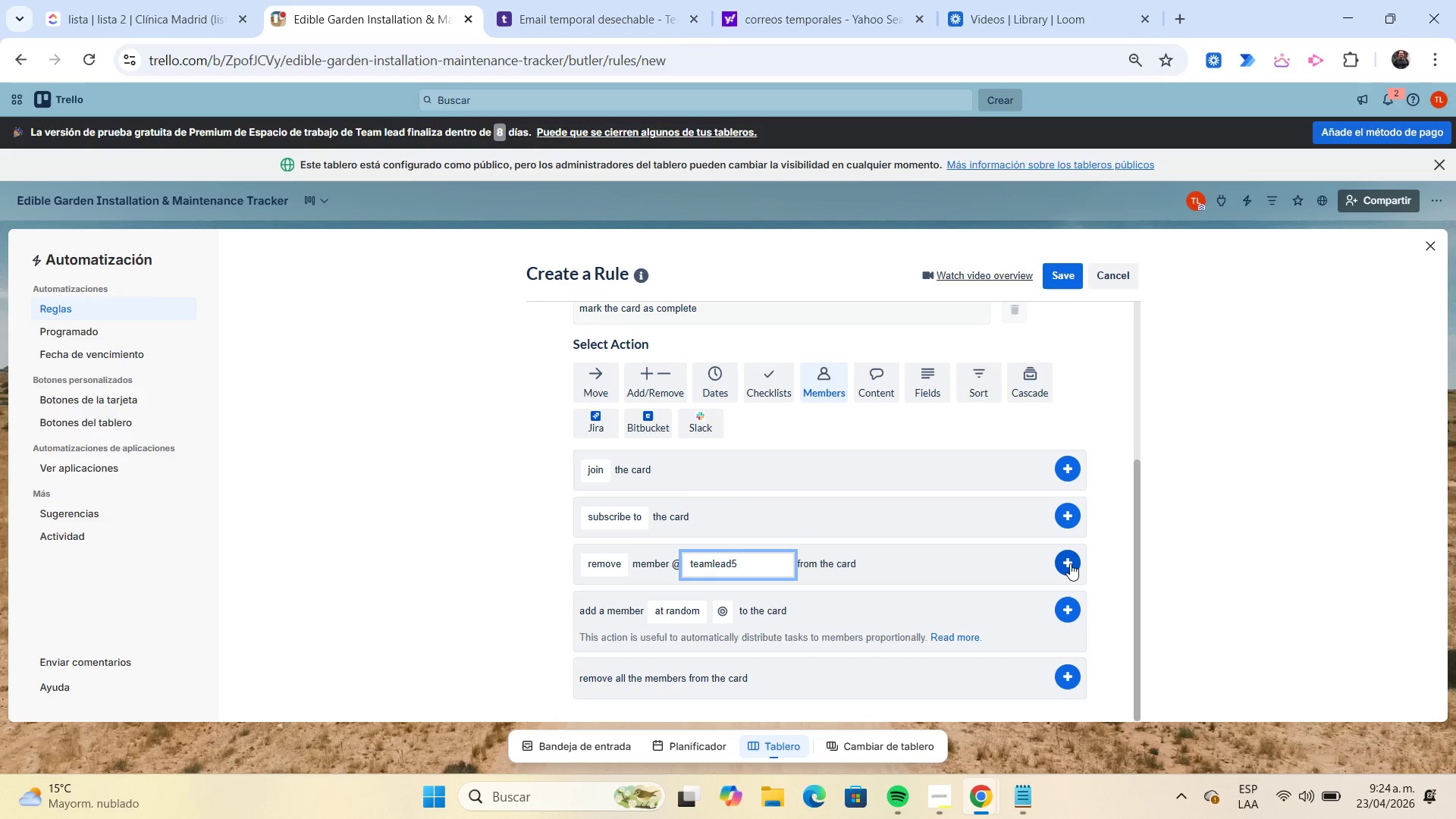 
left_click([1069, 563])
 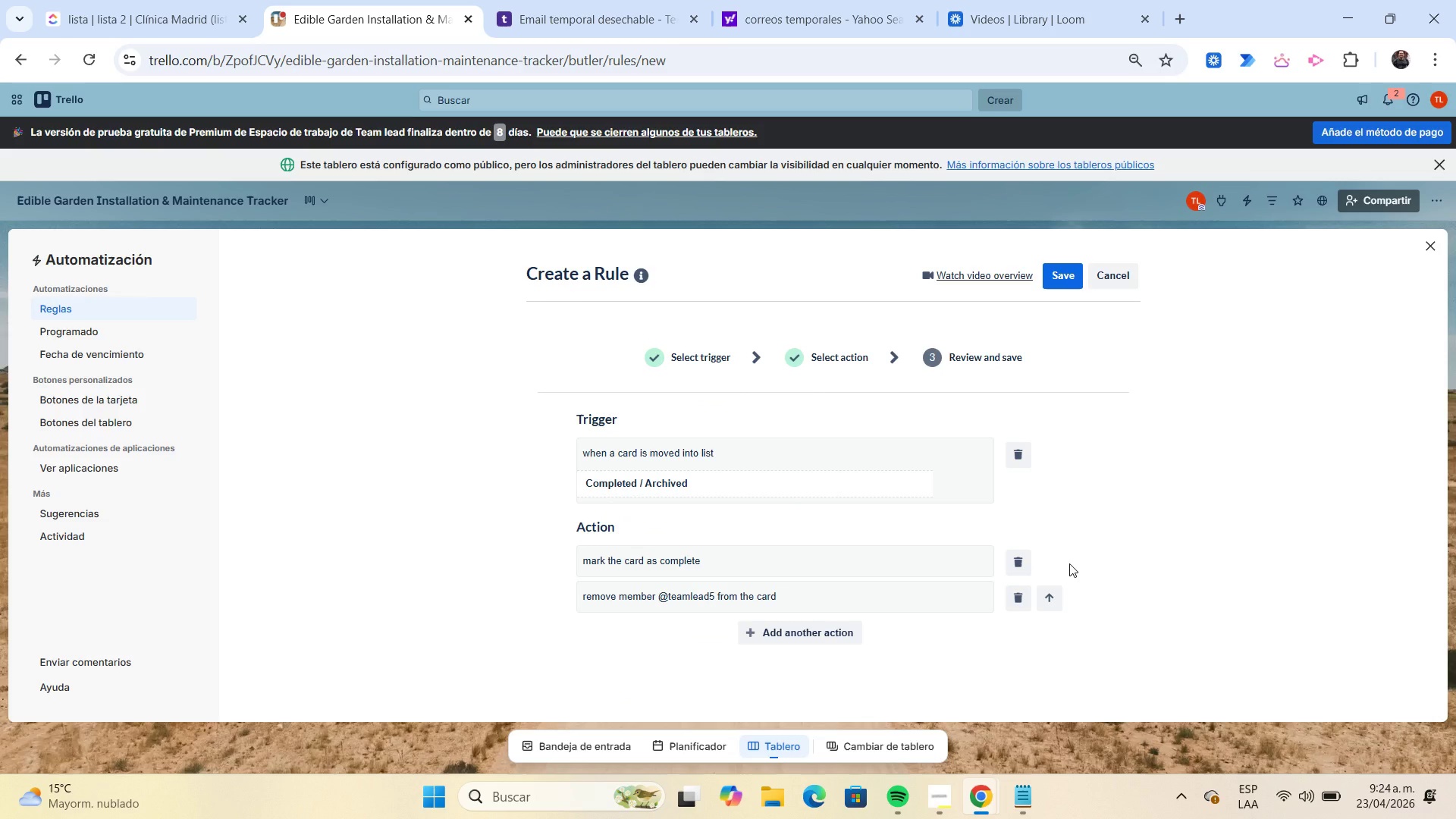 
wait(14.14)
 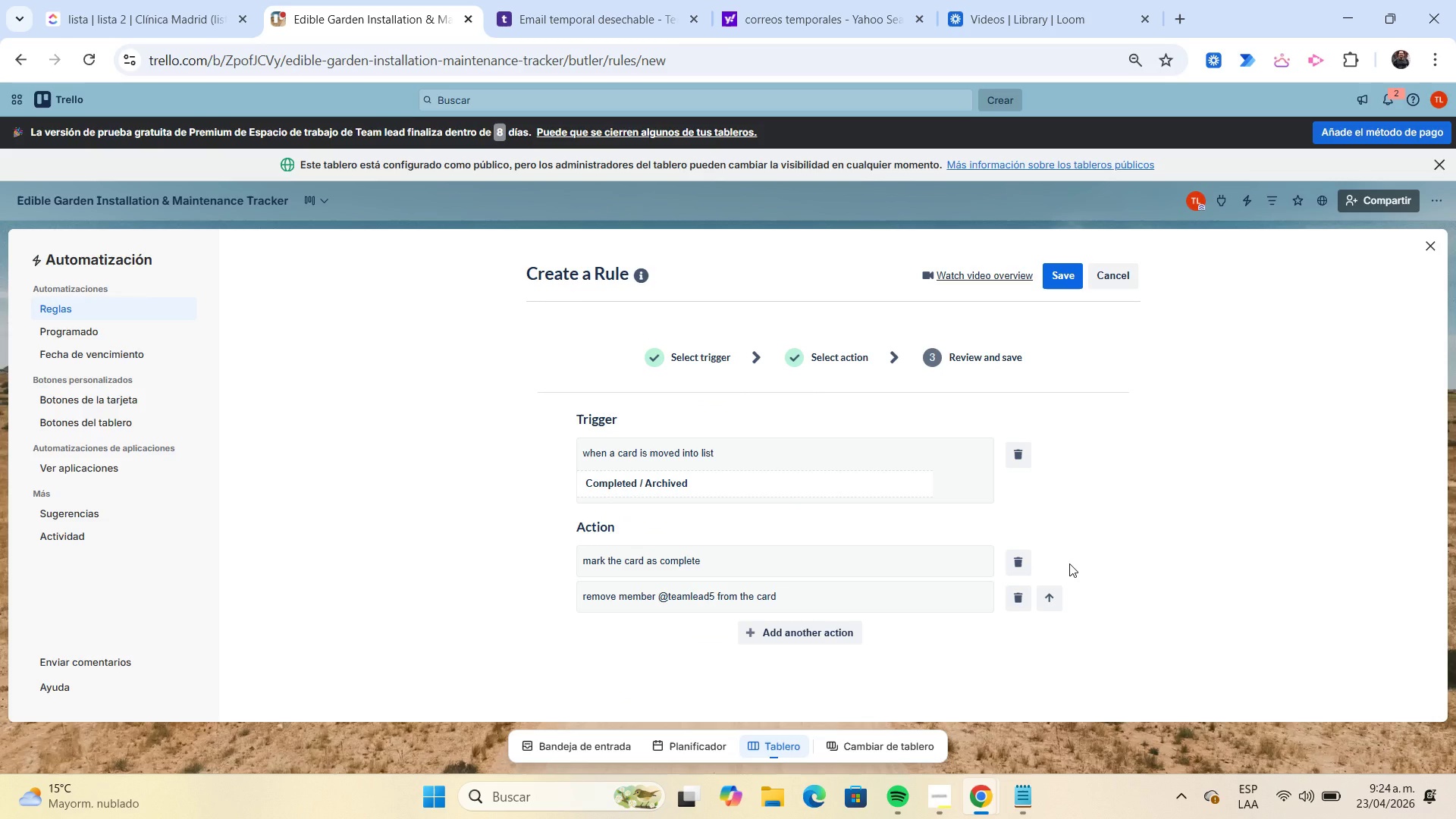 
left_click([1059, 282])
 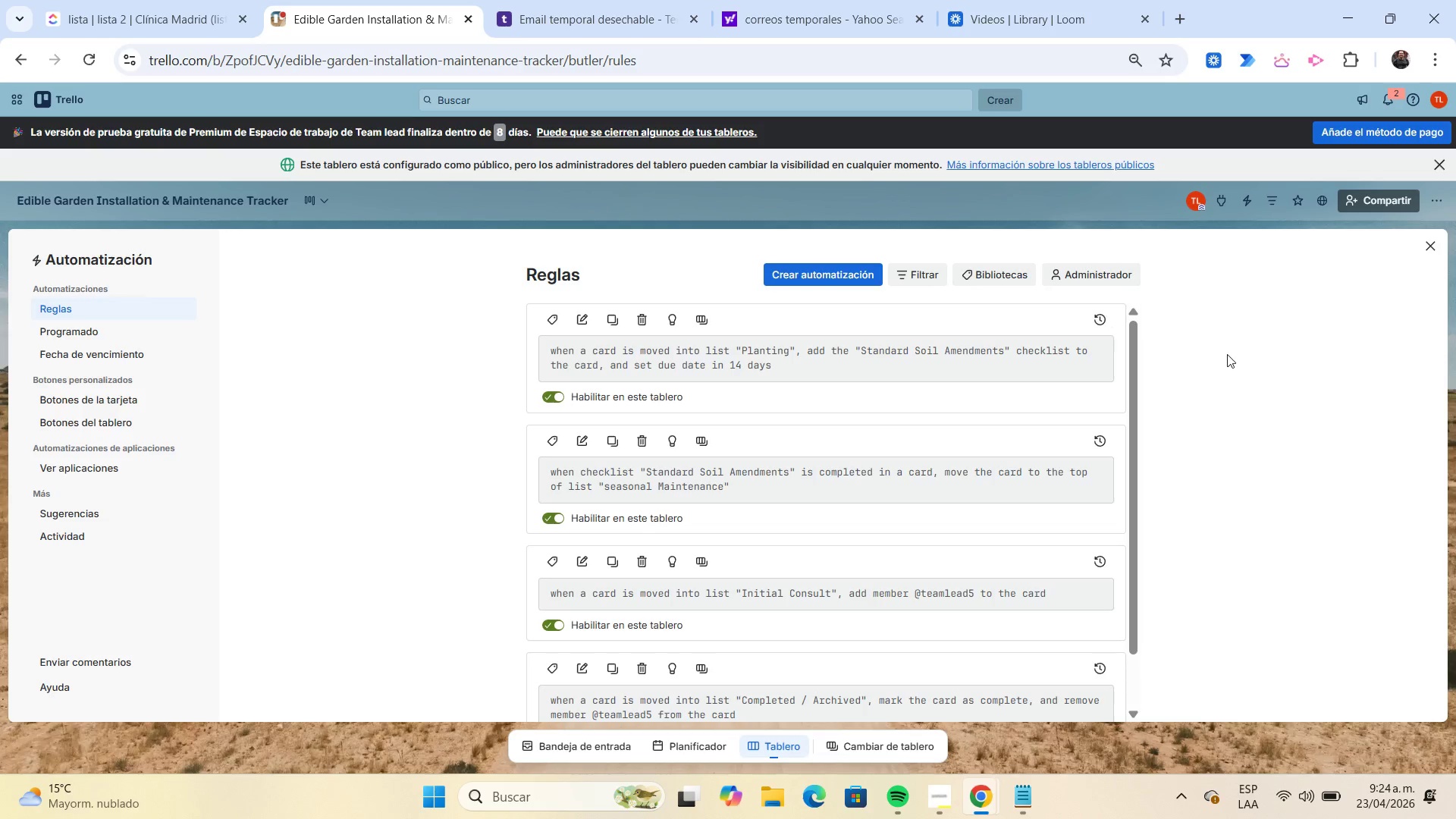 
left_click([1440, 246])
 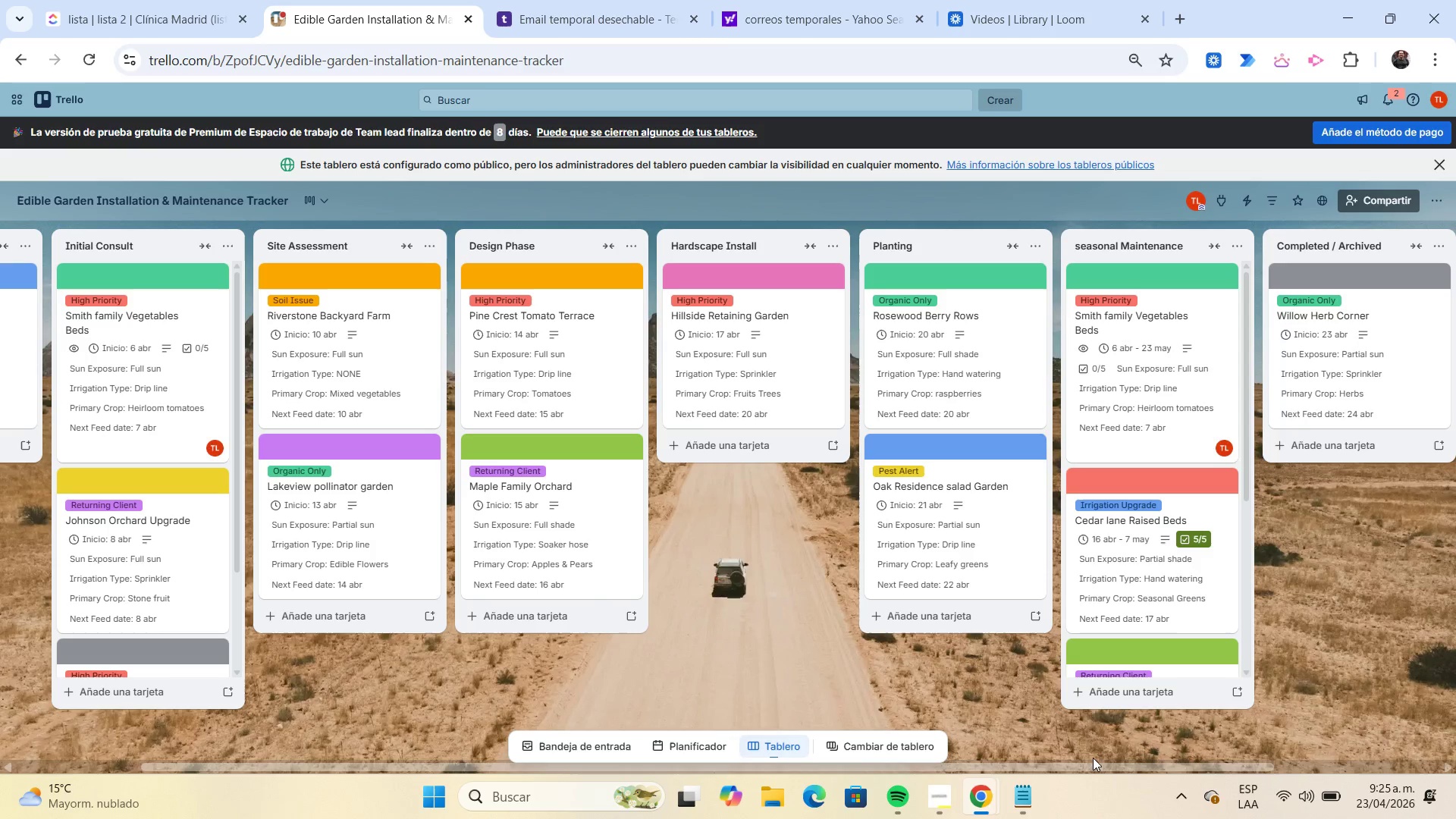 
left_click_drag(start_coordinate=[1091, 764], to_coordinate=[1281, 746])
 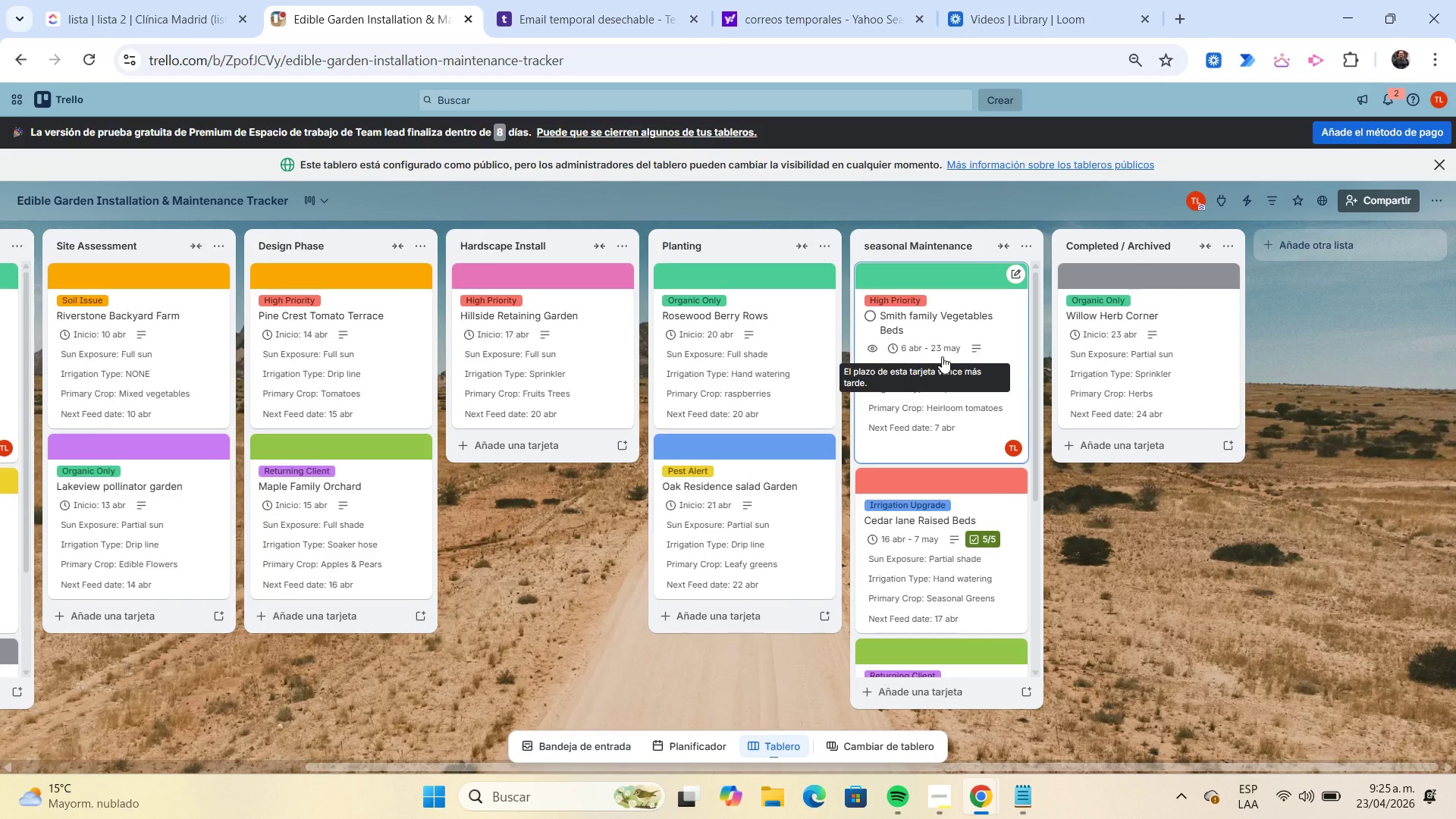 
left_click_drag(start_coordinate=[942, 356], to_coordinate=[1096, 387])
 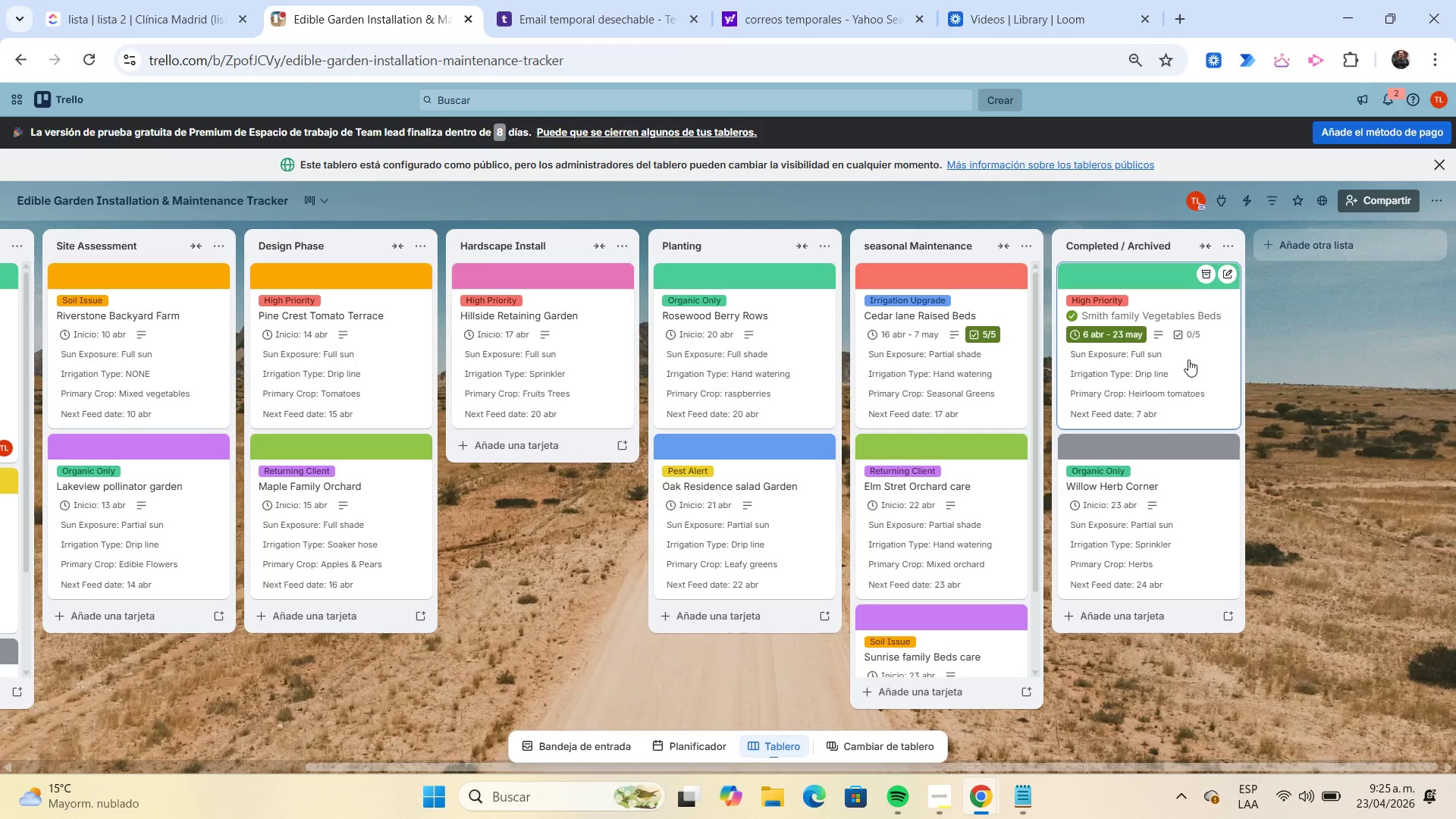 
wait(8.2)
 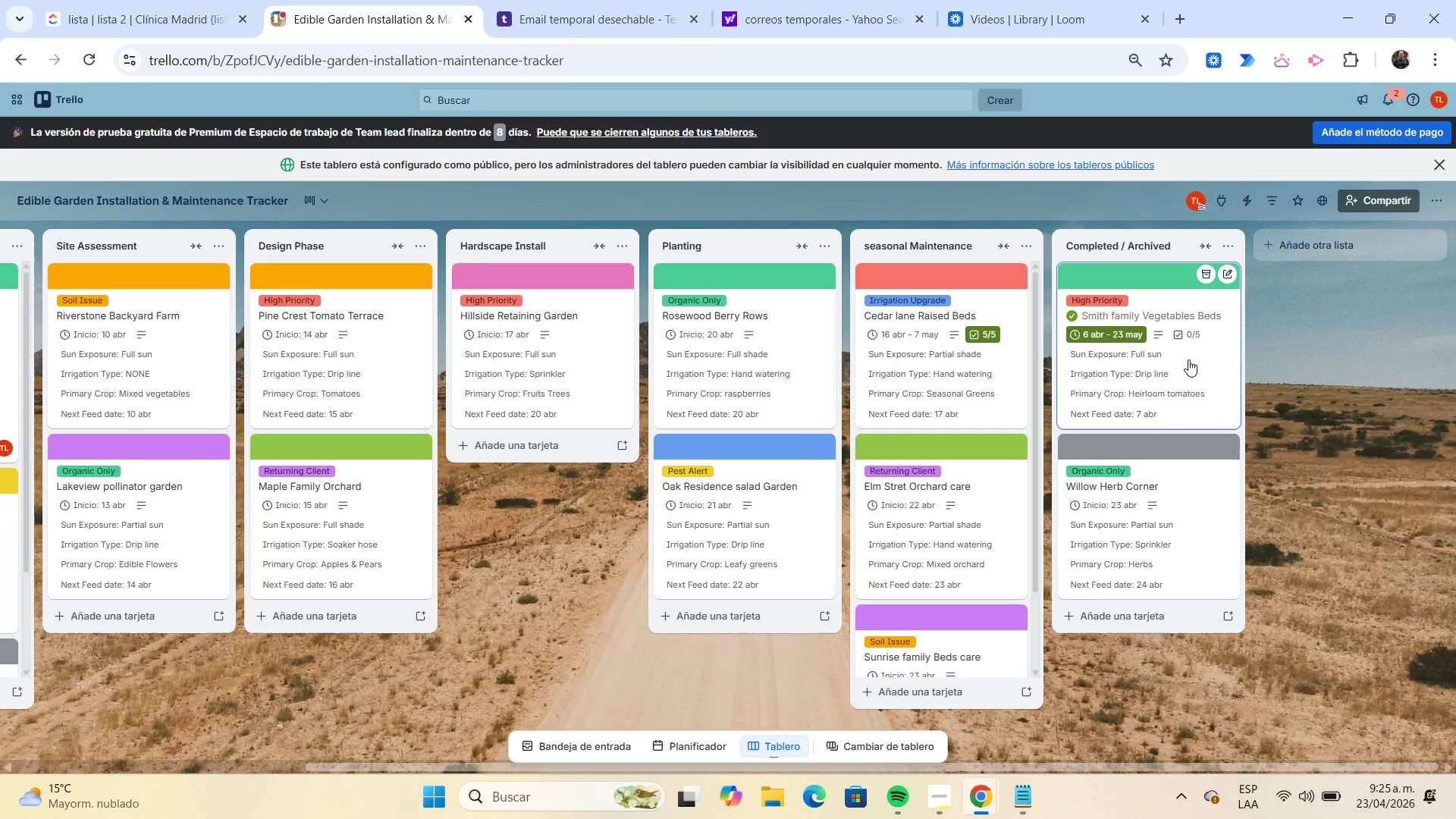 
left_click([1207, 355])
 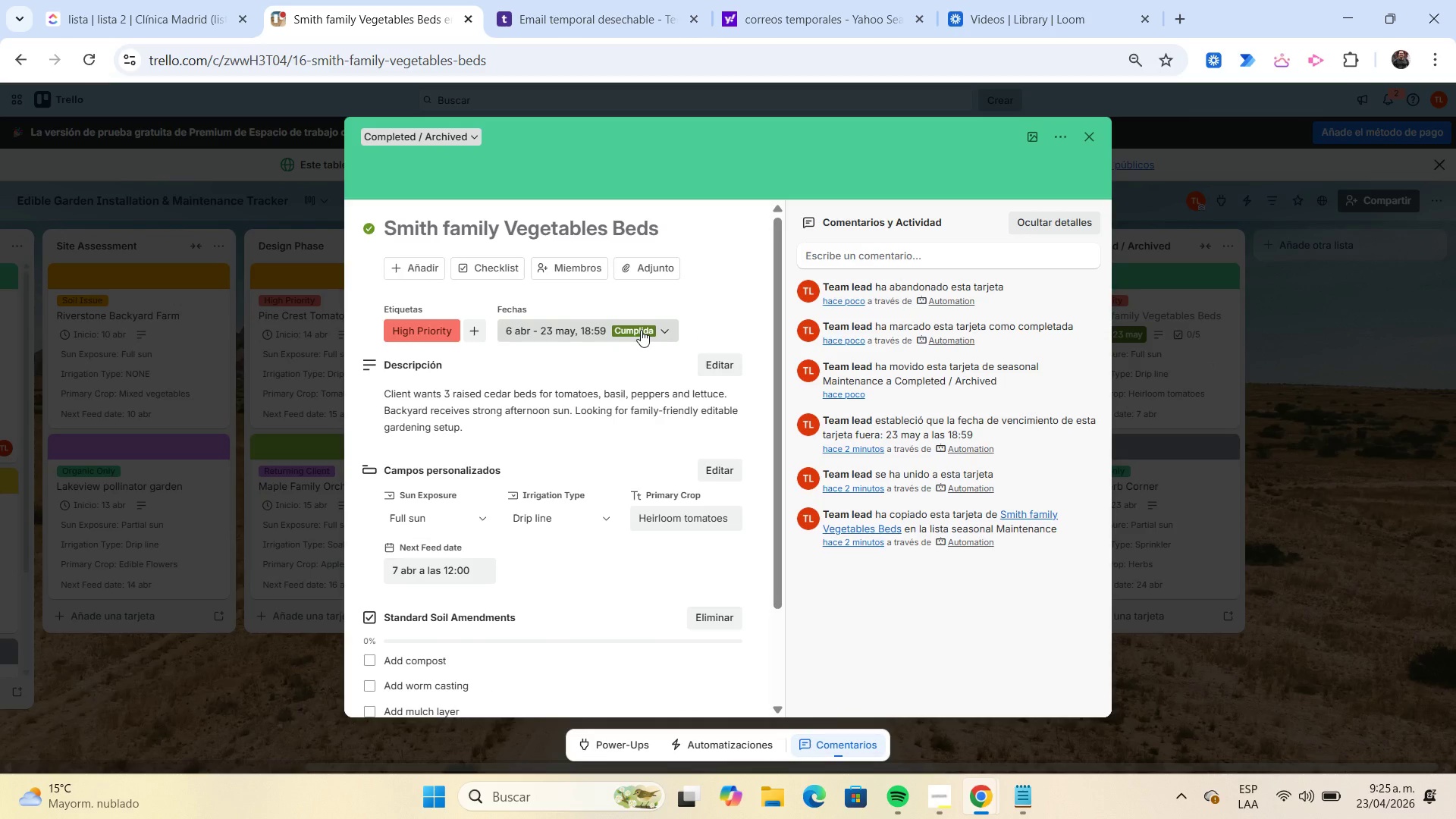 
wait(12.57)
 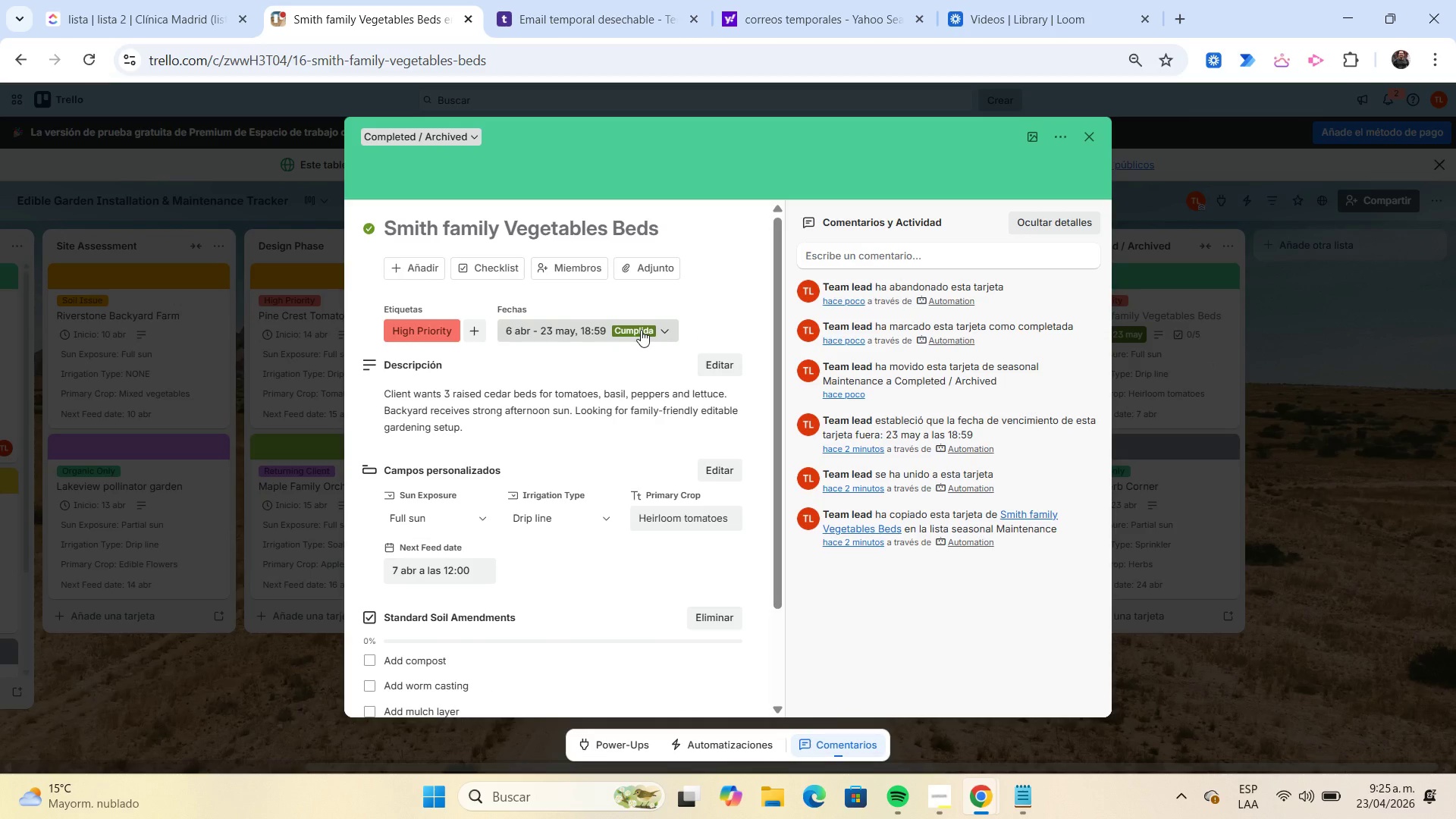 
mouse_move([431, 324])
 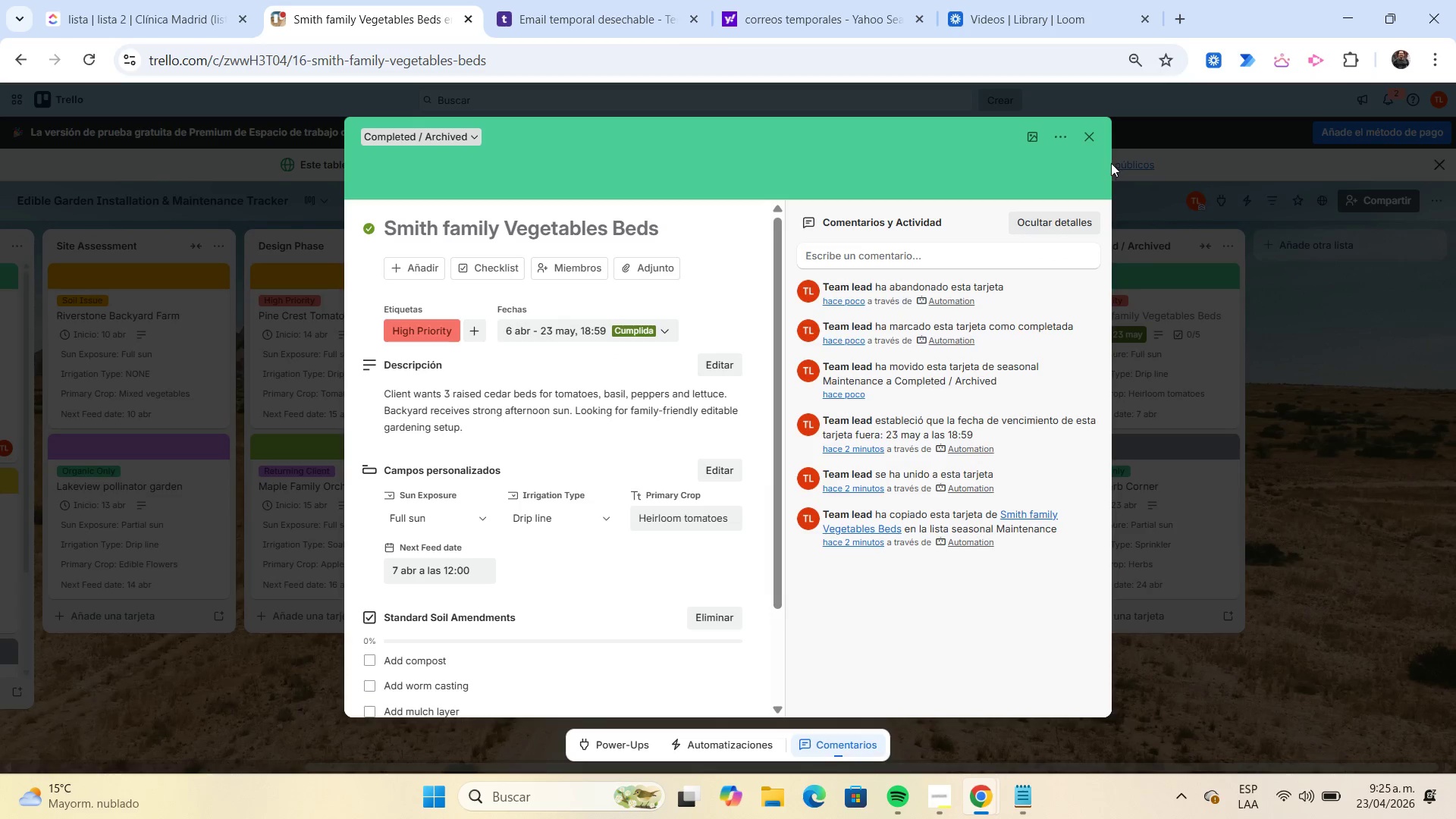 
left_click([1095, 138])
 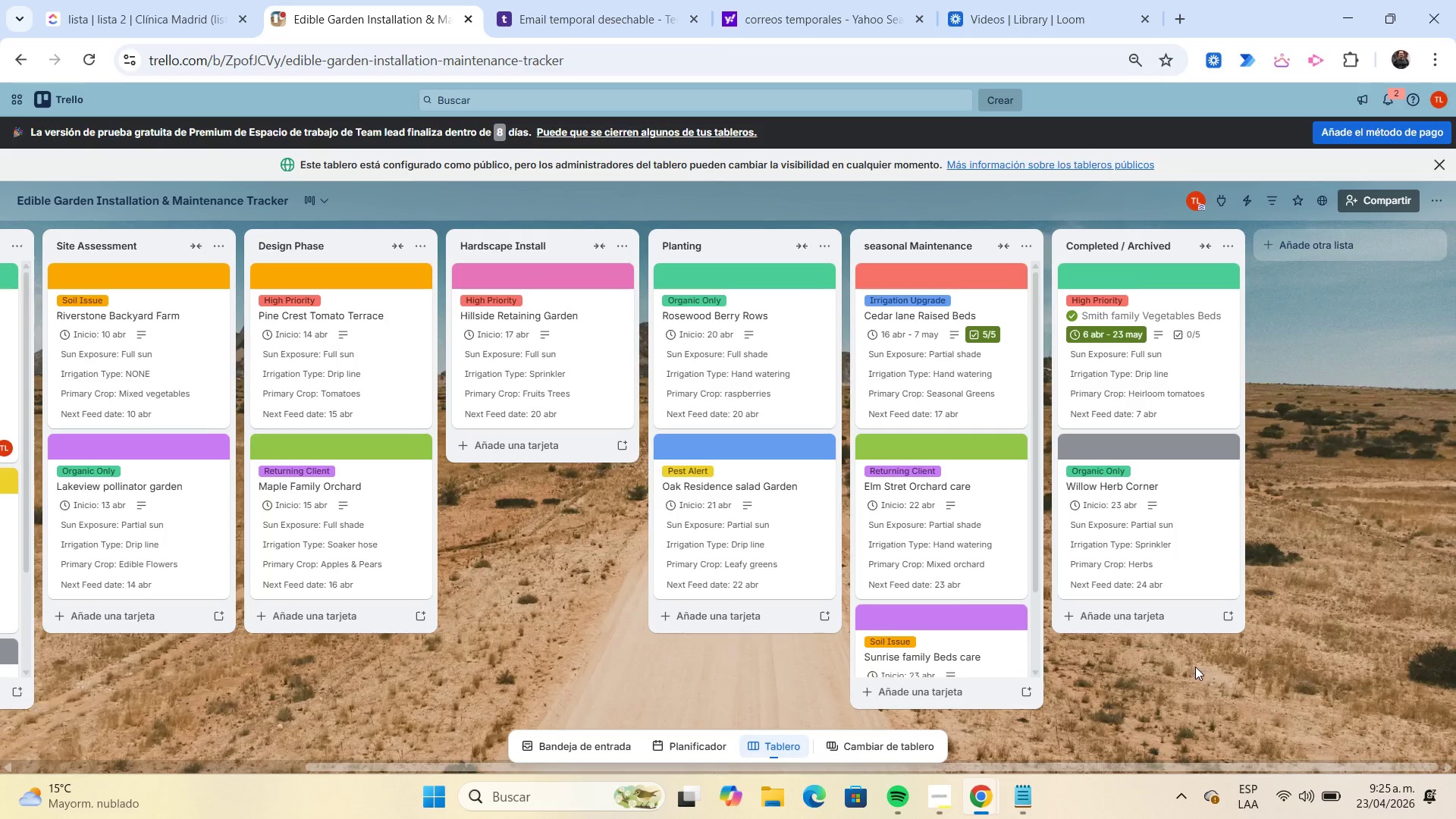 
left_click_drag(start_coordinate=[1190, 764], to_coordinate=[818, 804])
 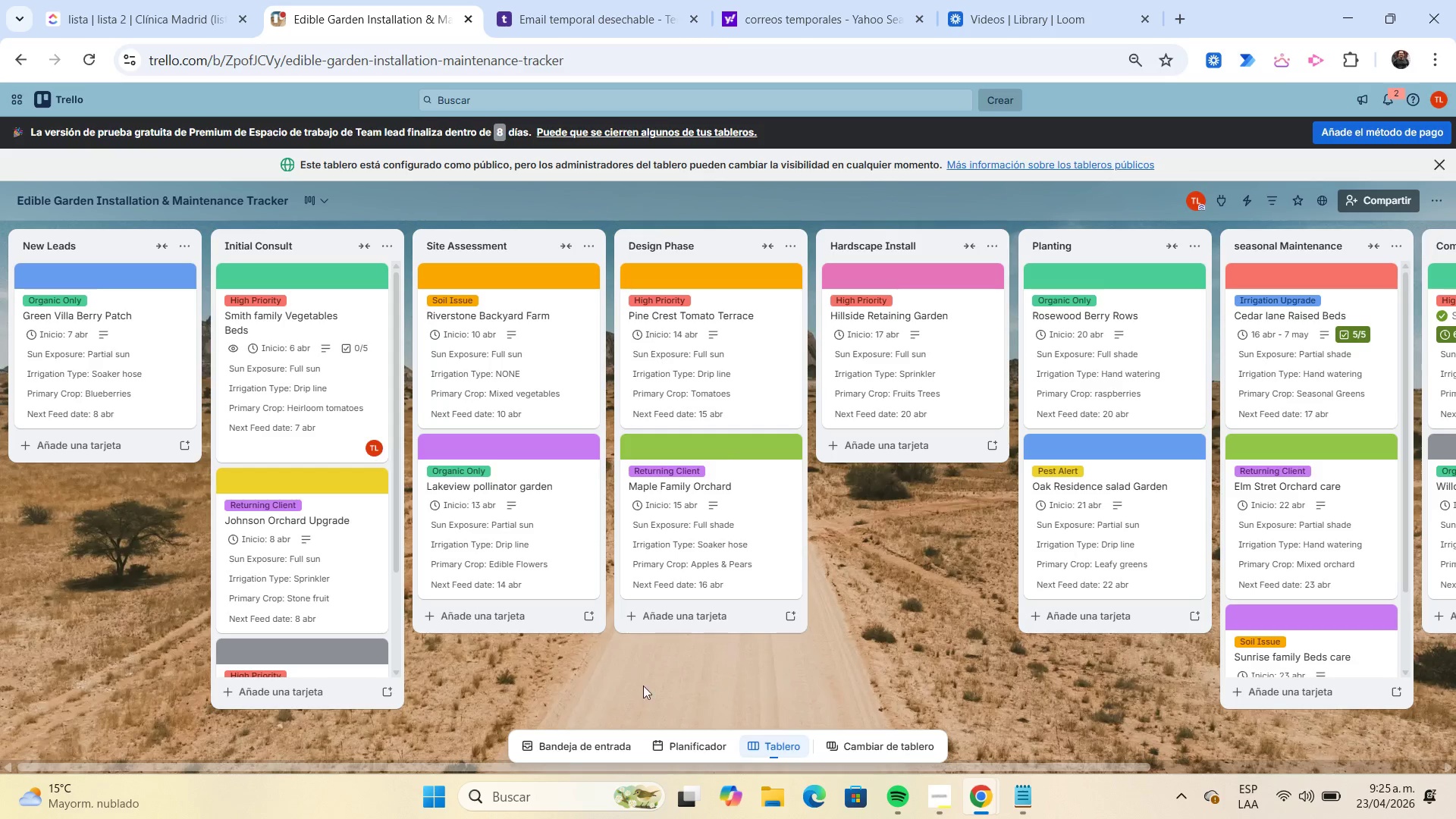 
wait(5.58)
 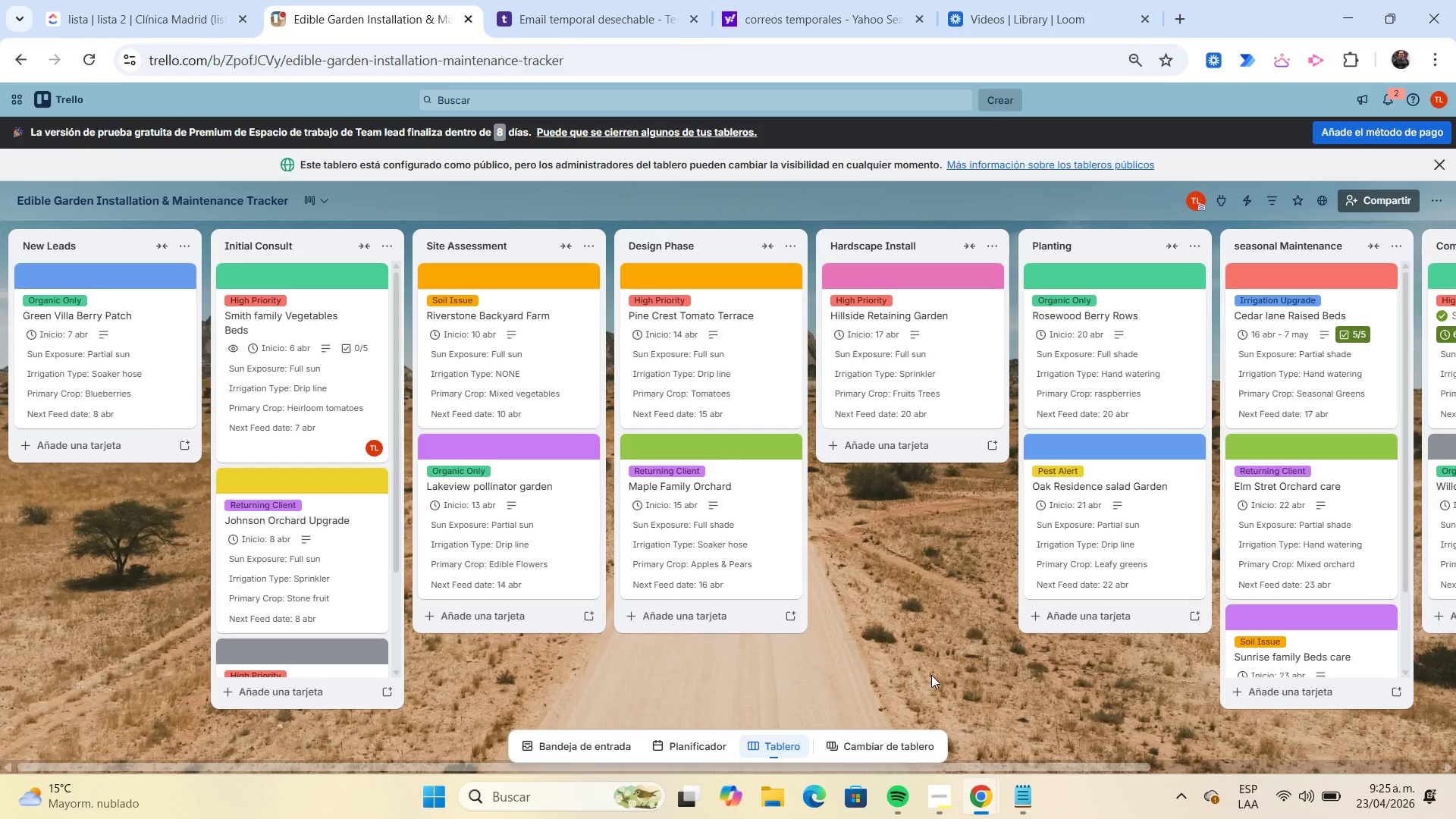 
left_click_drag(start_coordinate=[295, 660], to_coordinate=[120, 604])
 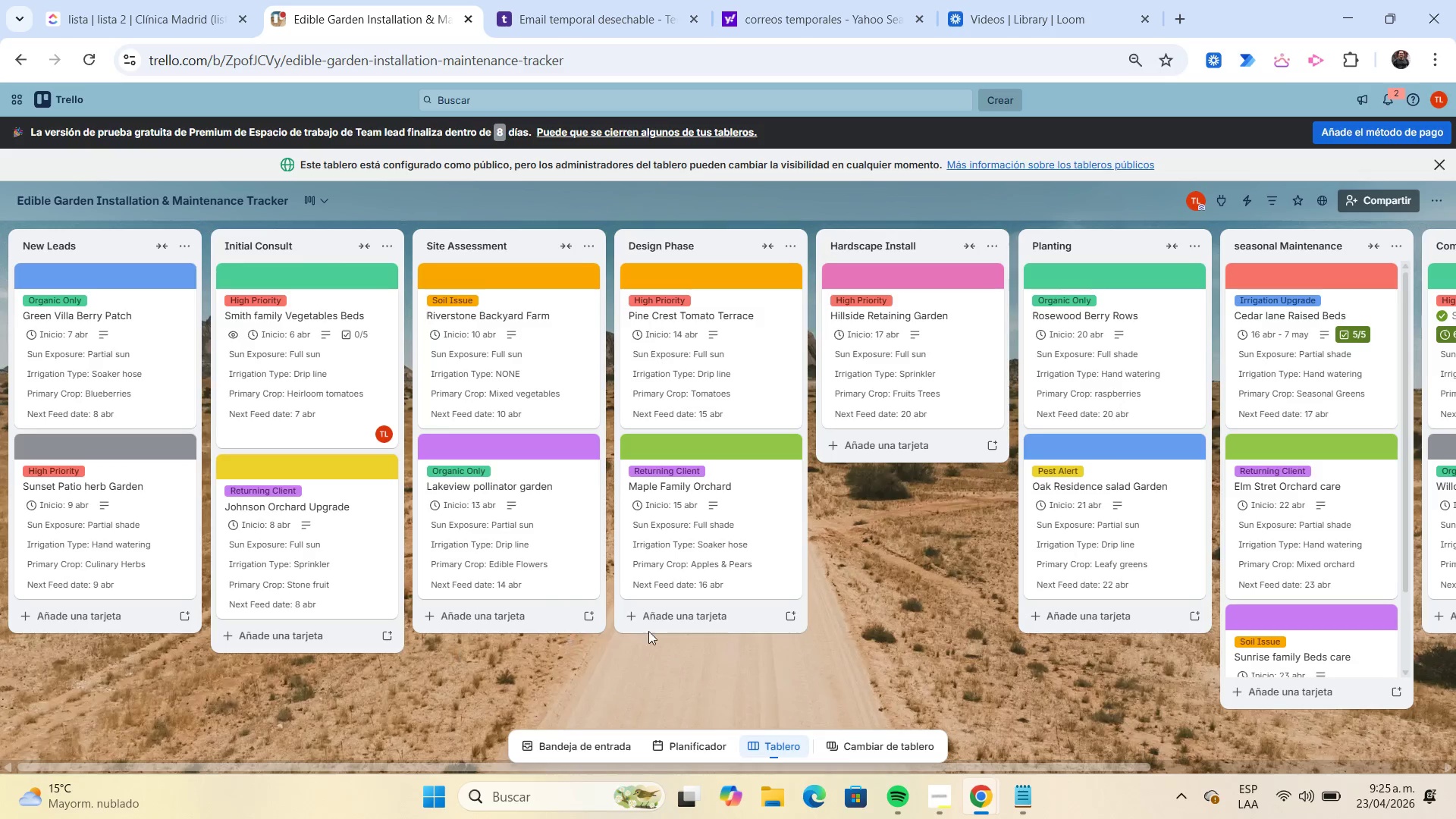 
wait(5.25)
 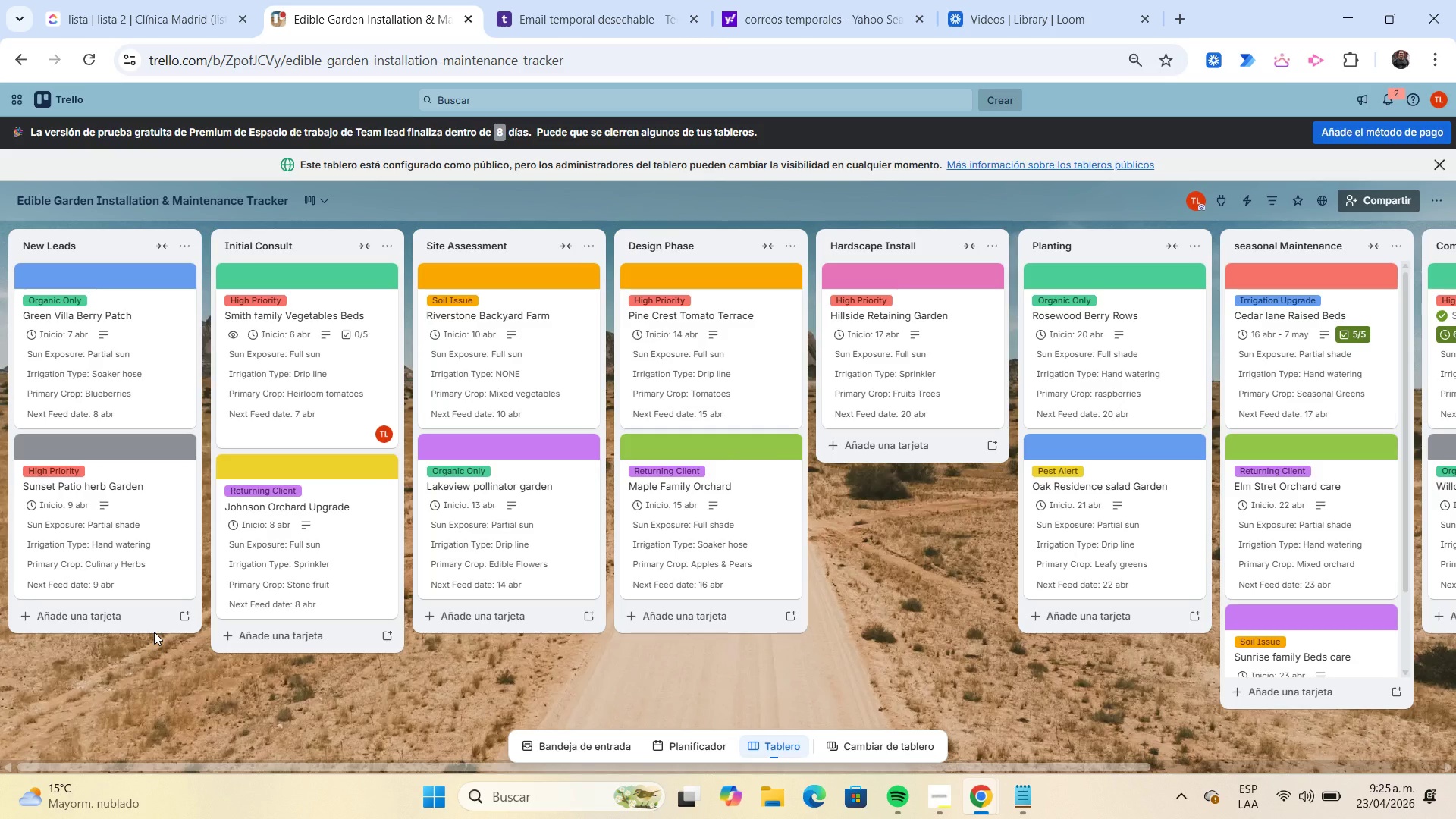 
left_click_drag(start_coordinate=[1274, 617], to_coordinate=[910, 521])
 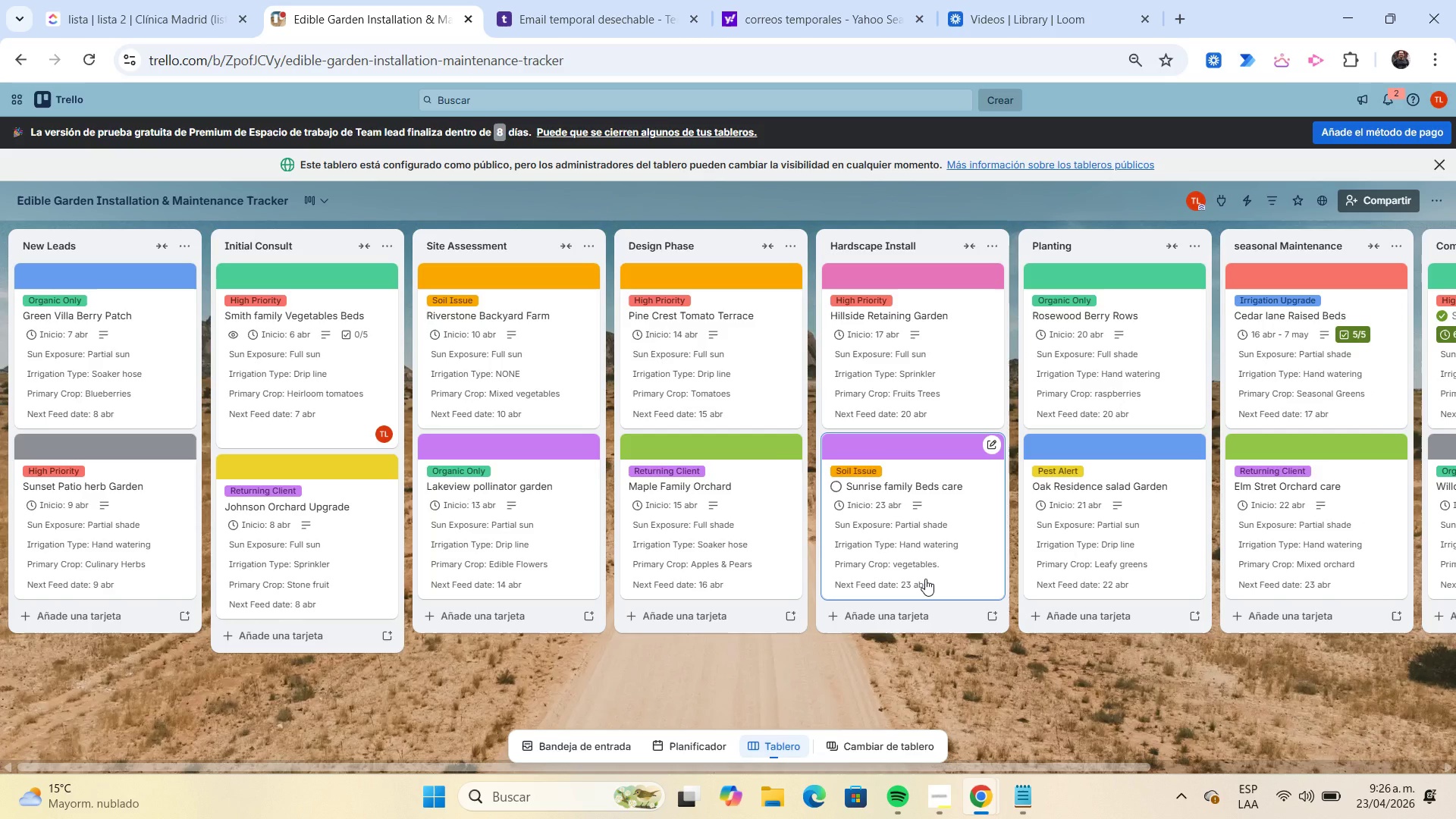 
wait(14.41)
 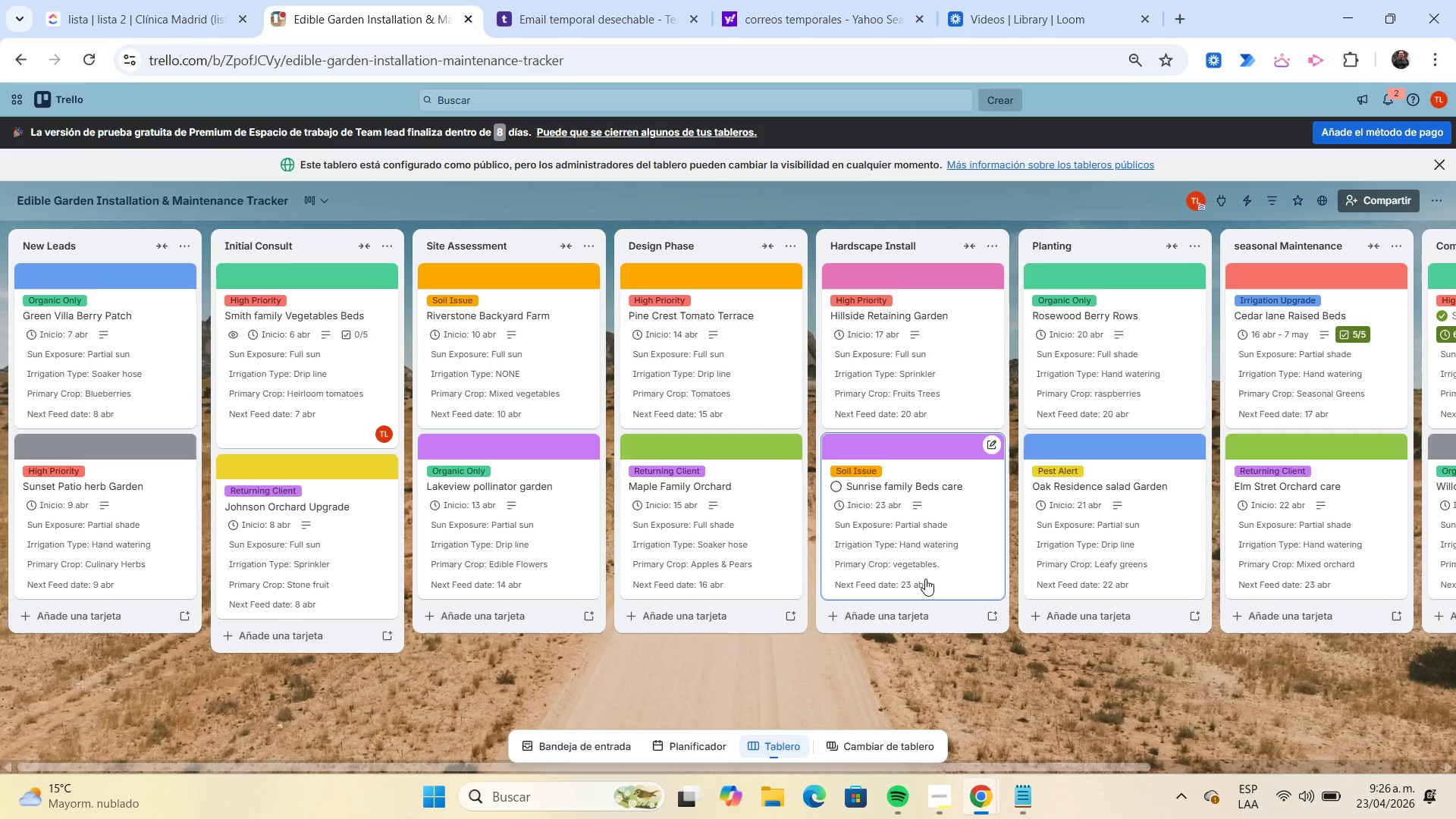 
left_click([942, 808])